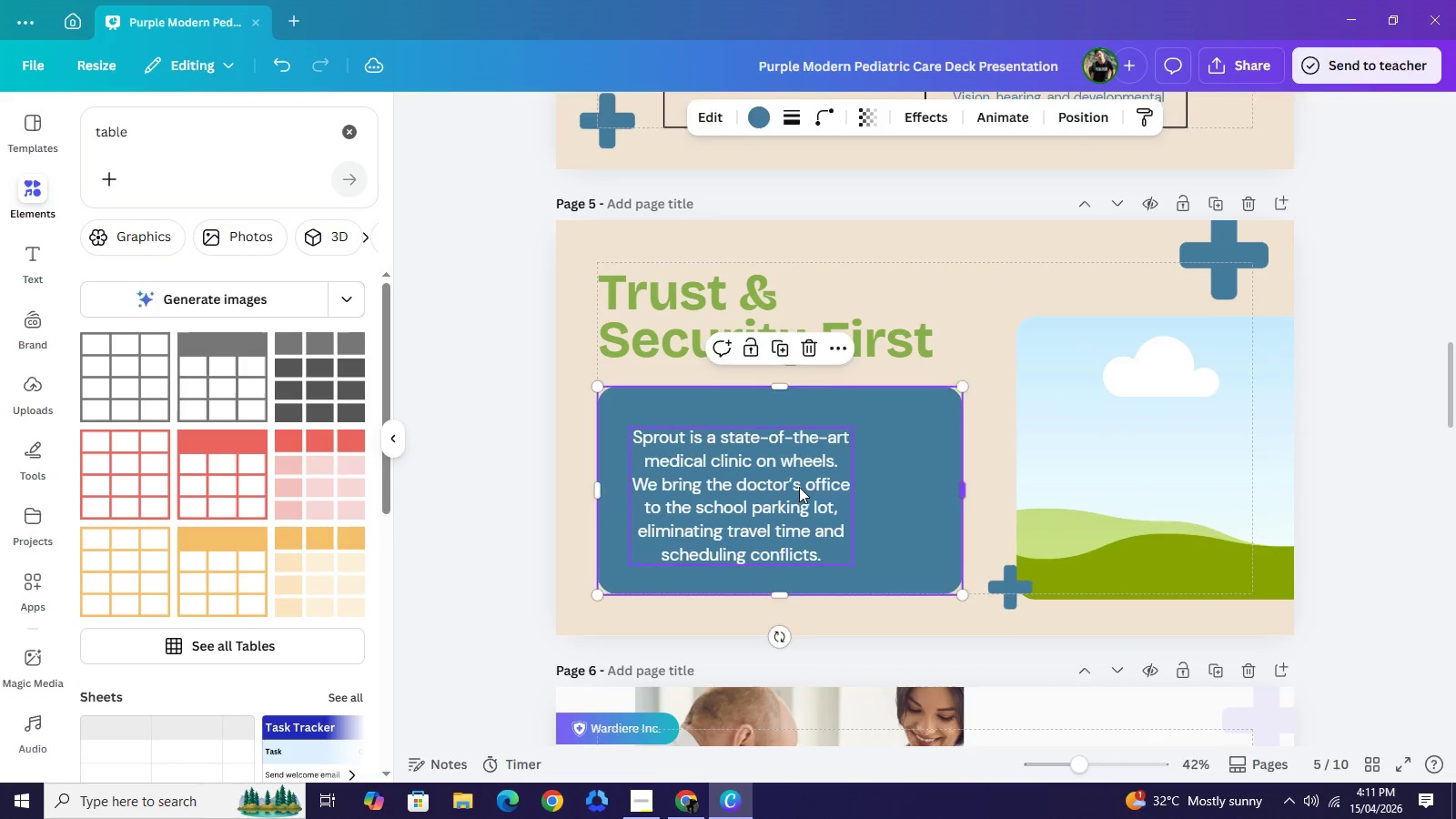 
left_click([763, 489])
 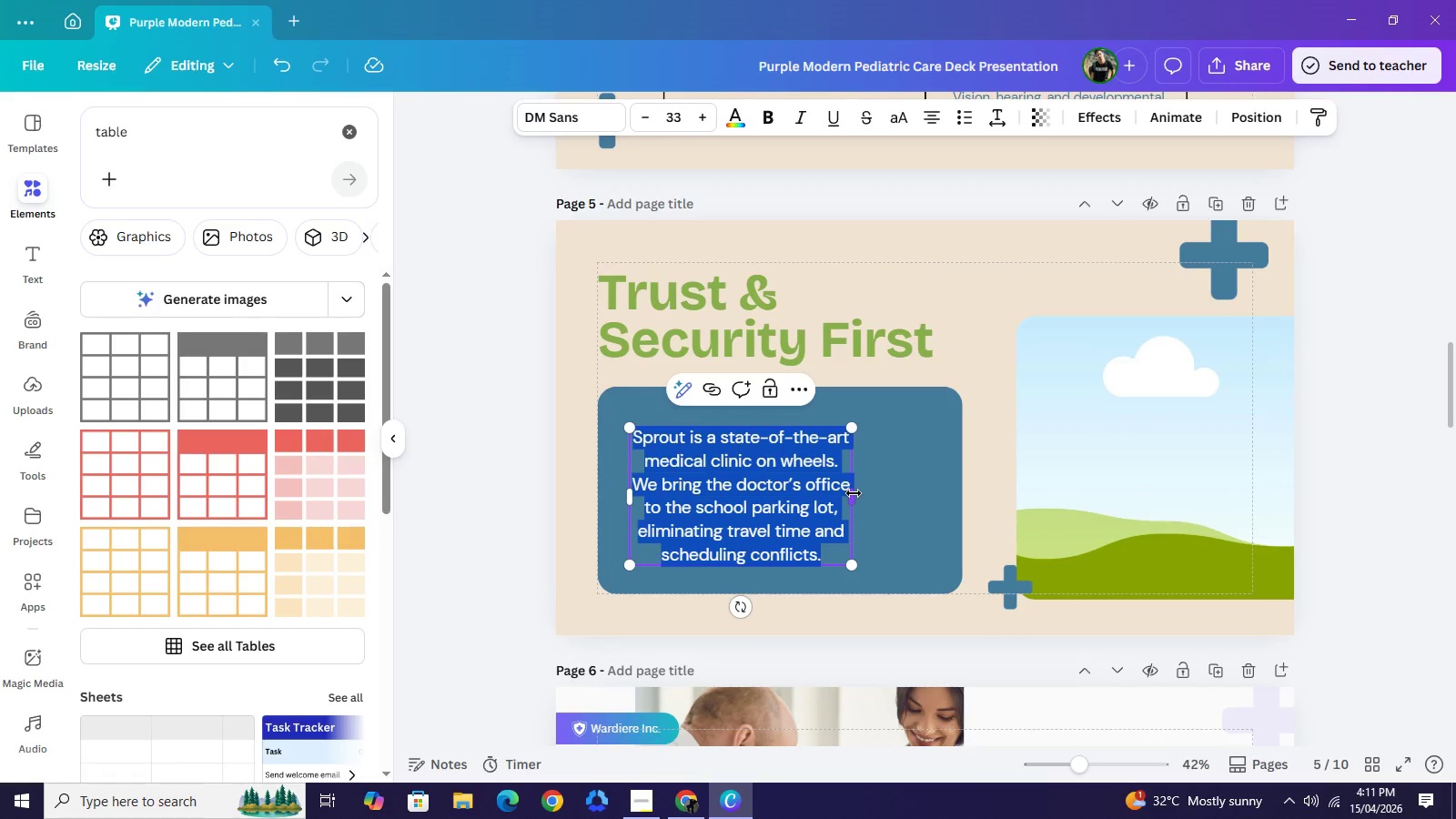 
left_click_drag(start_coordinate=[854, 493], to_coordinate=[937, 507])
 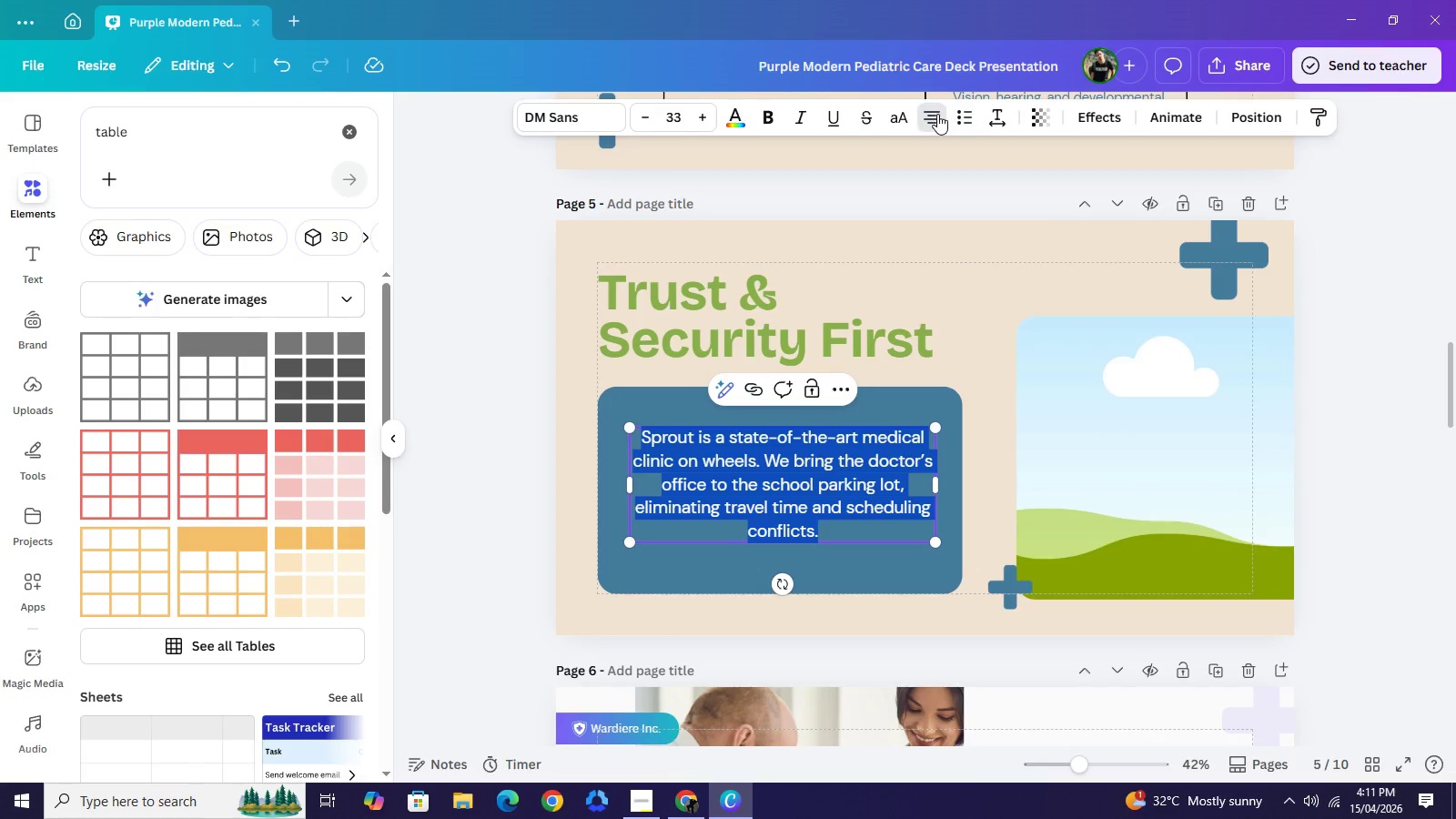 
left_click([937, 114])
 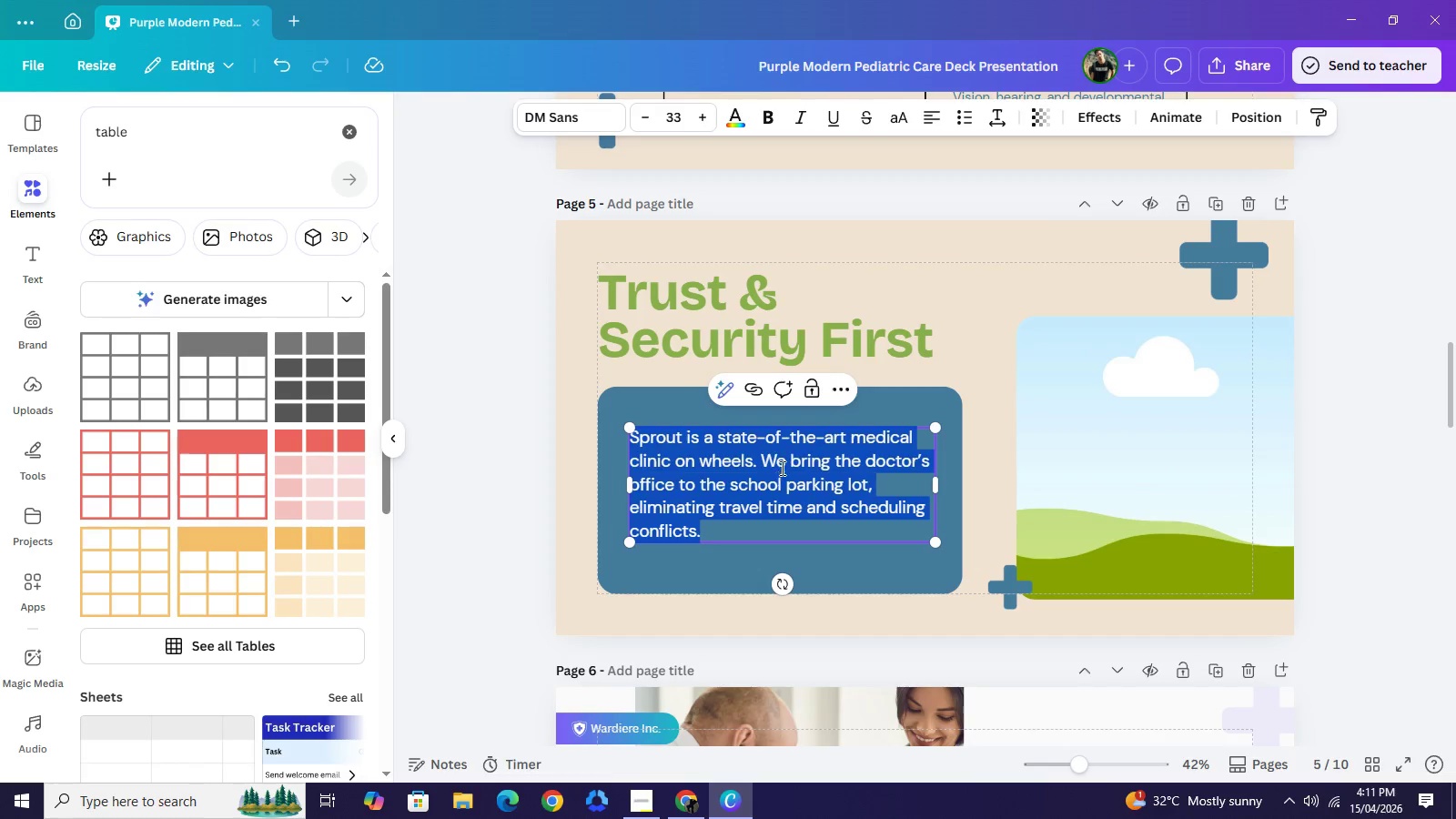 
left_click_drag(start_coordinate=[780, 481], to_coordinate=[777, 443])
 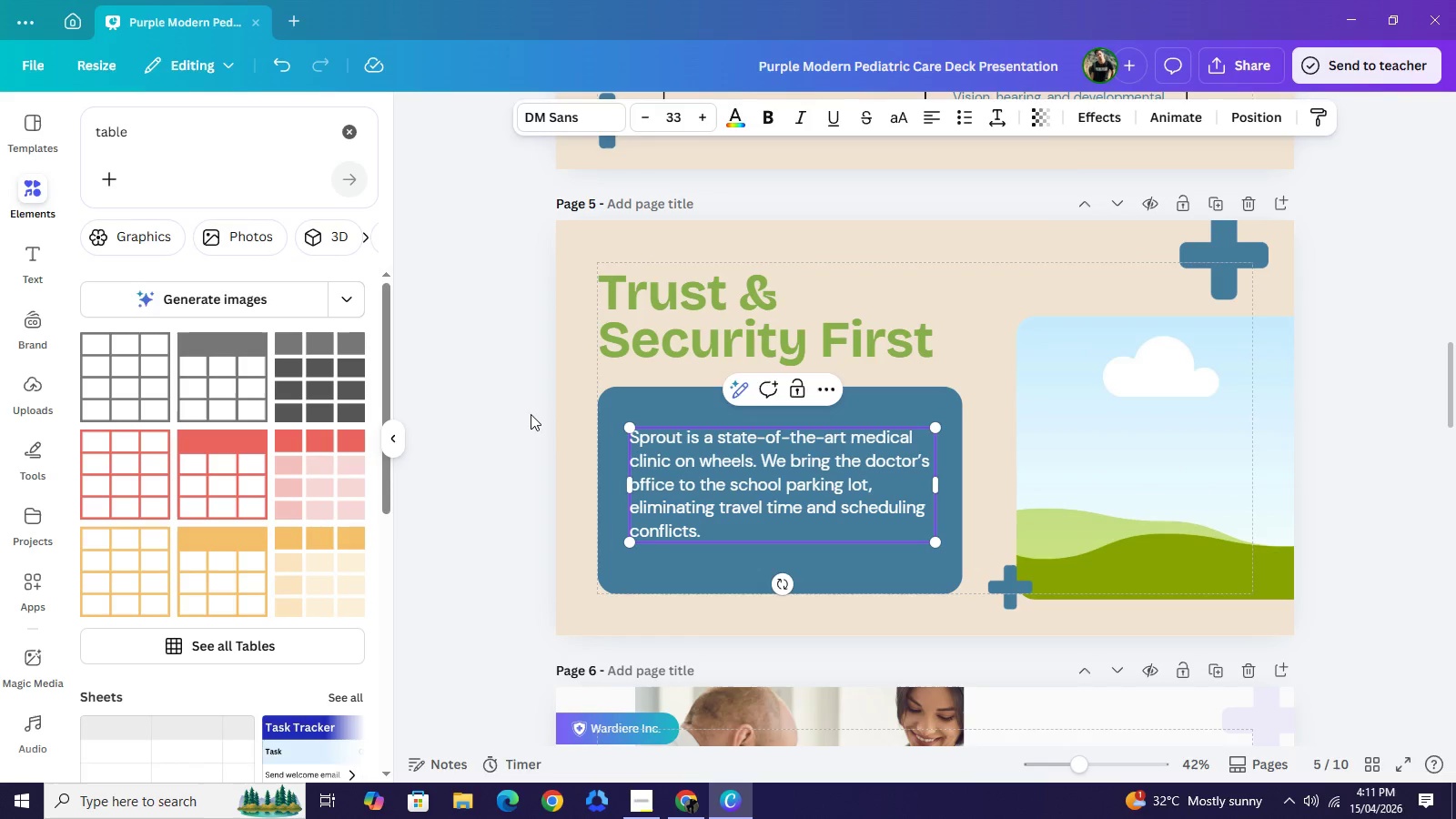 
left_click([531, 414])
 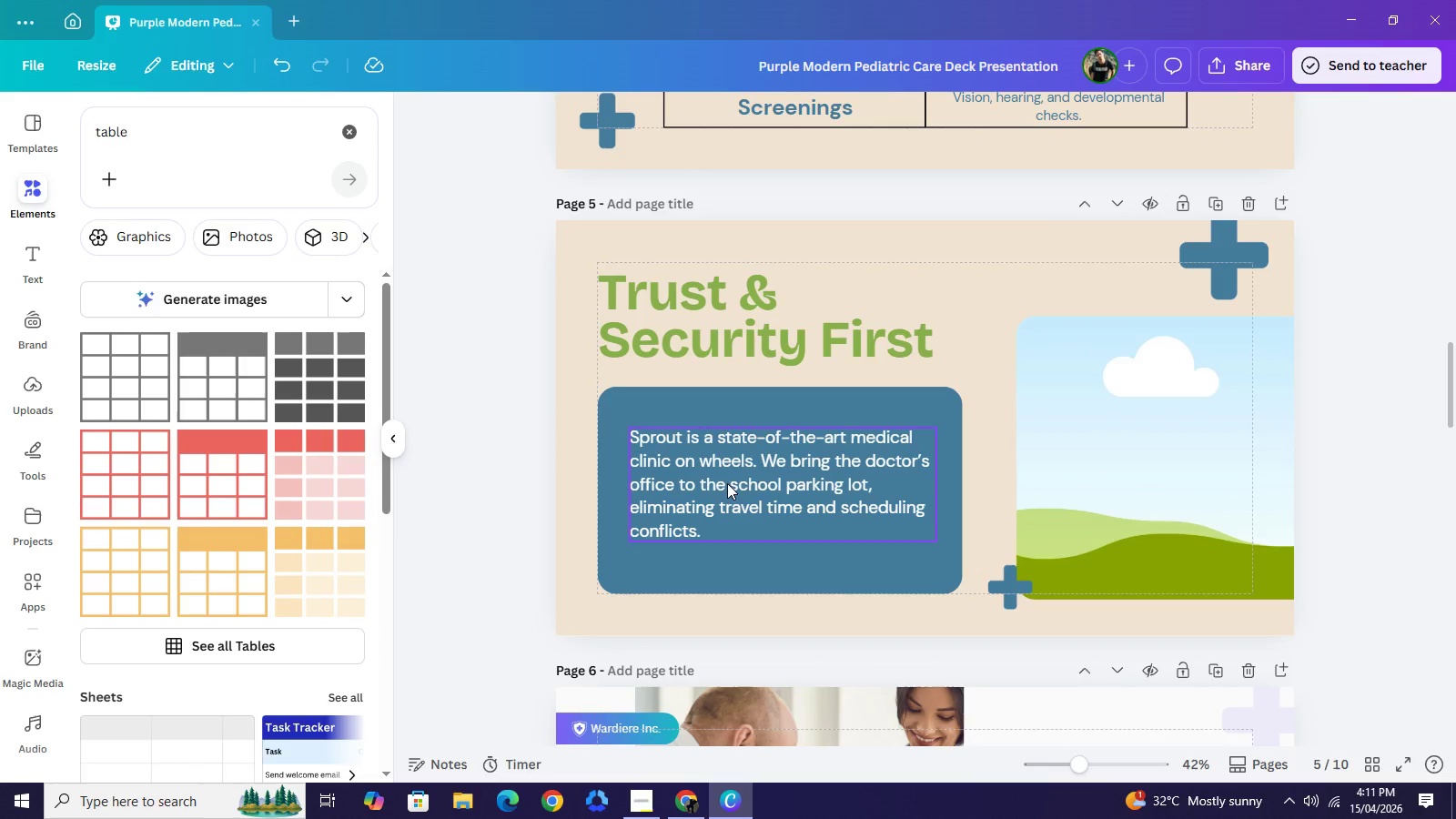 
left_click_drag(start_coordinate=[732, 492], to_coordinate=[722, 472])
 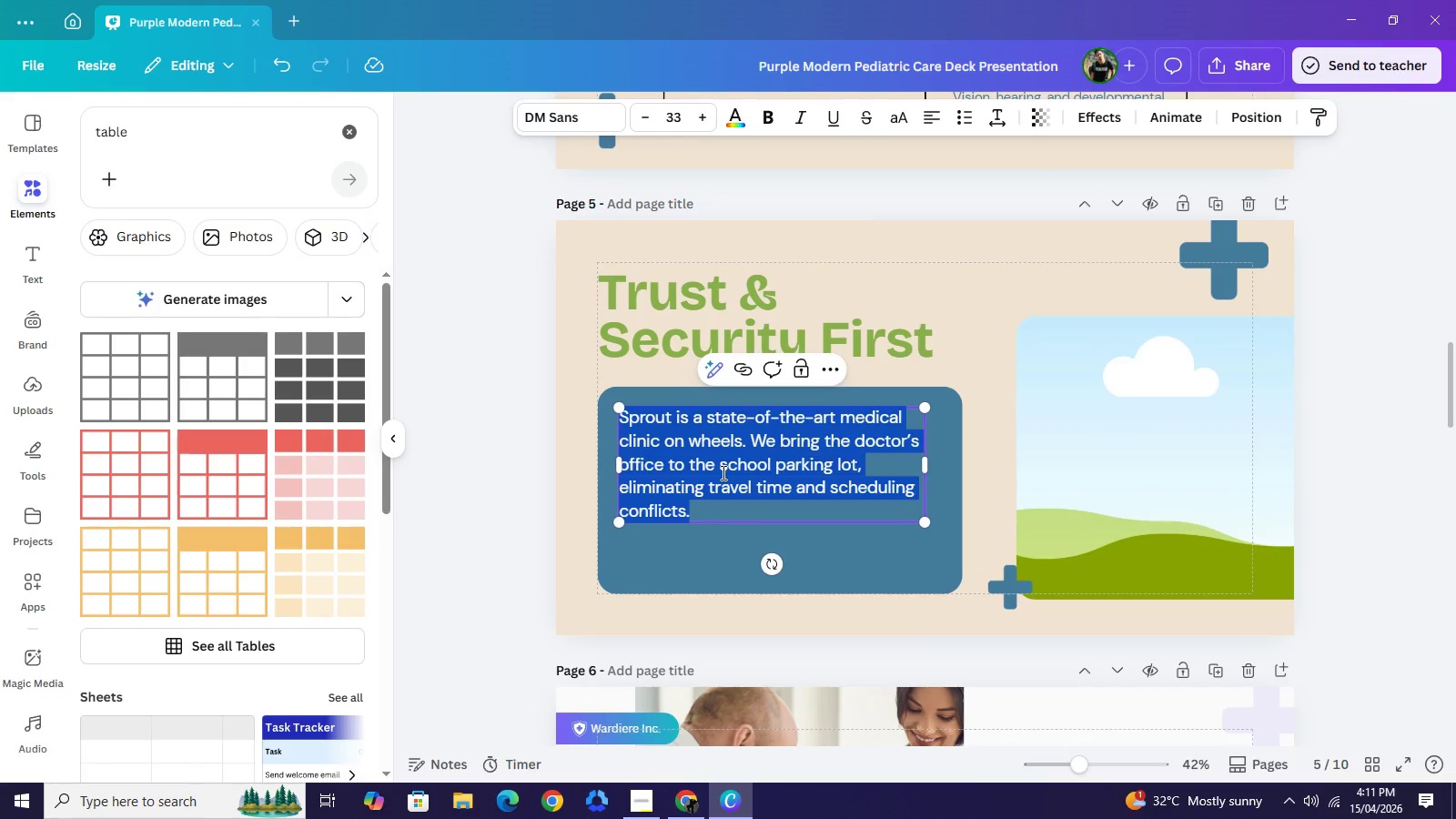 
double_click([722, 472])
 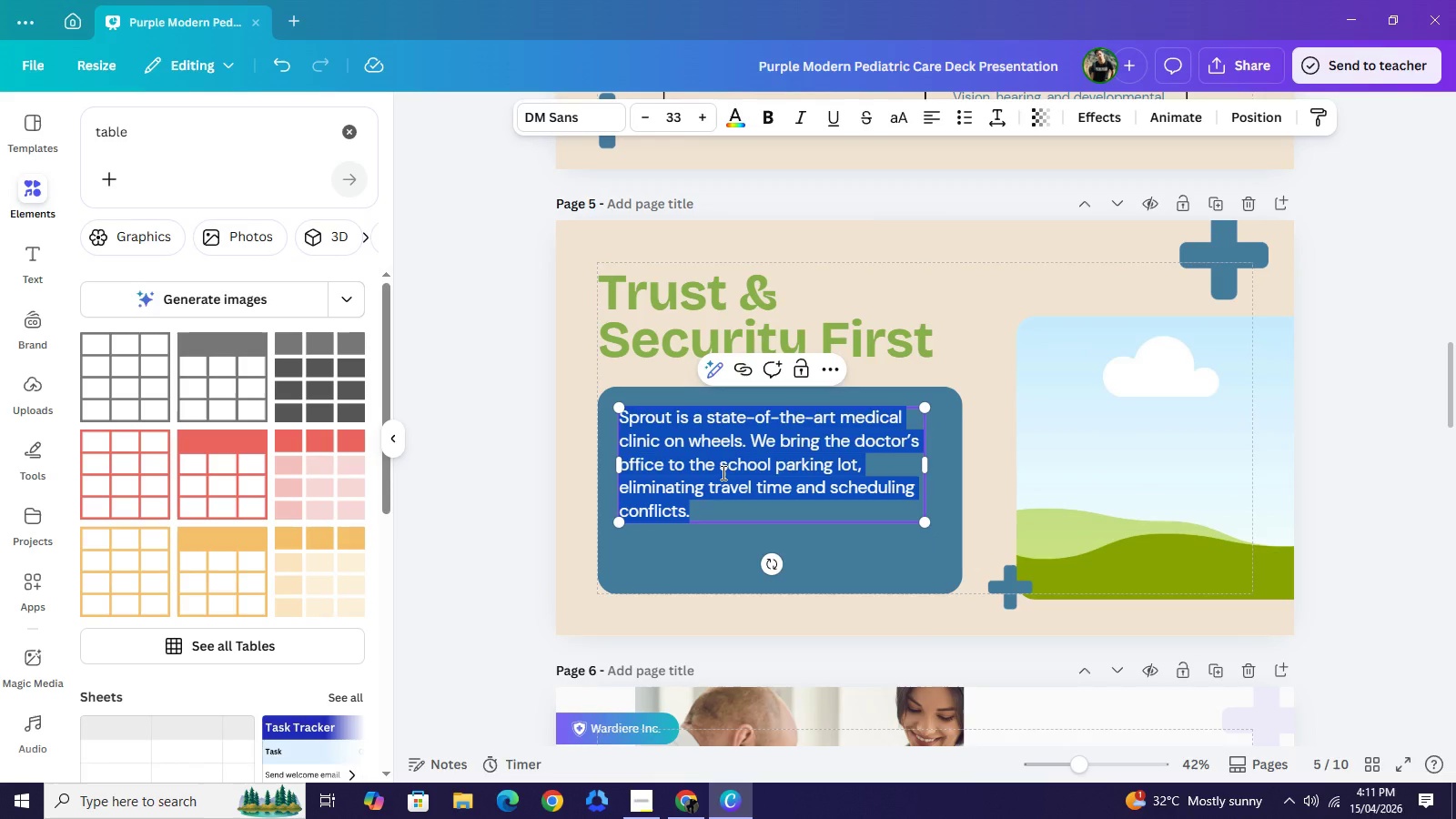 
type(DATA SECUROTY)
key(Backspace)
key(Backspace)
key(Backspace)
type(ITY)
 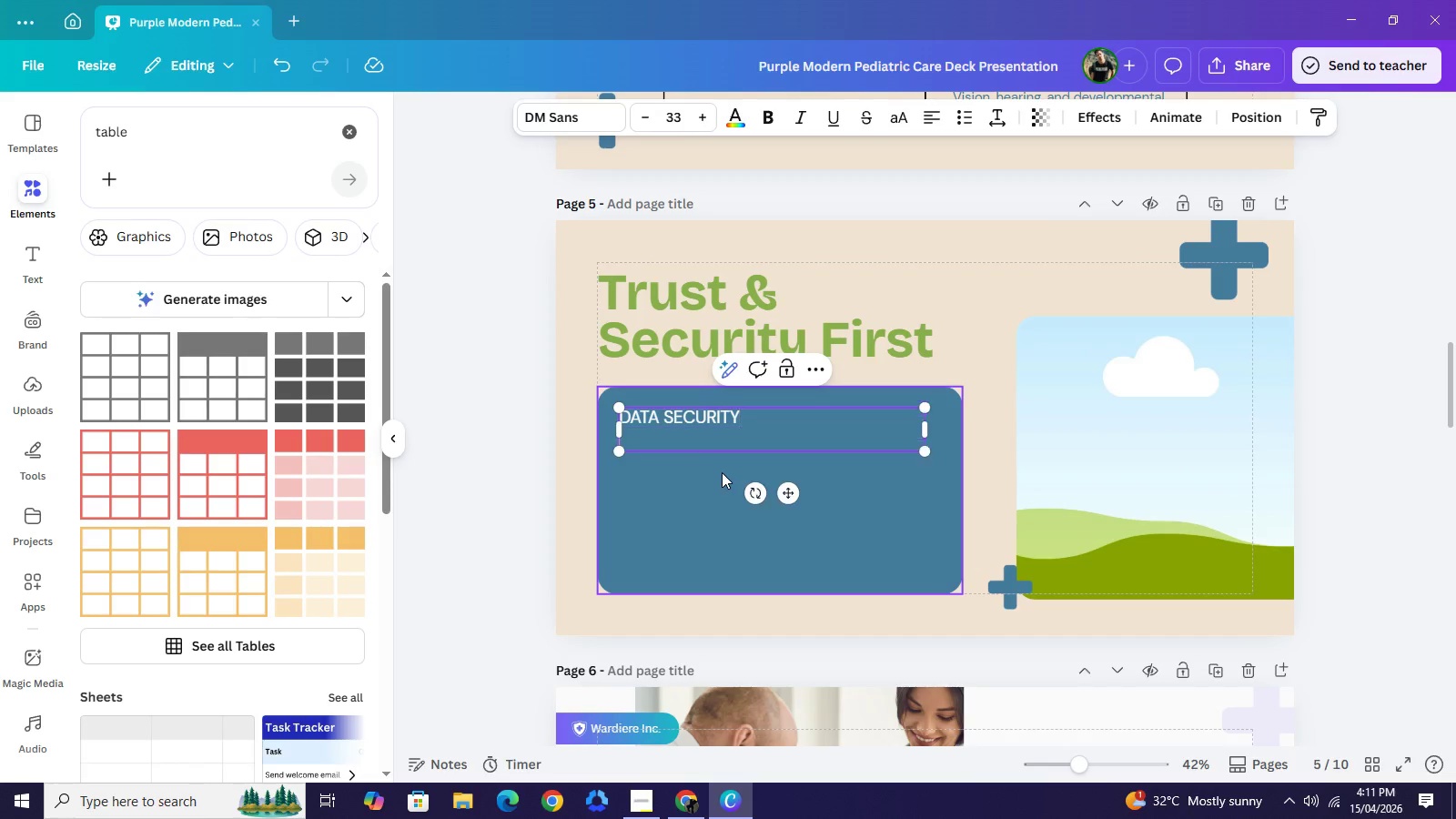 
key(Enter)
 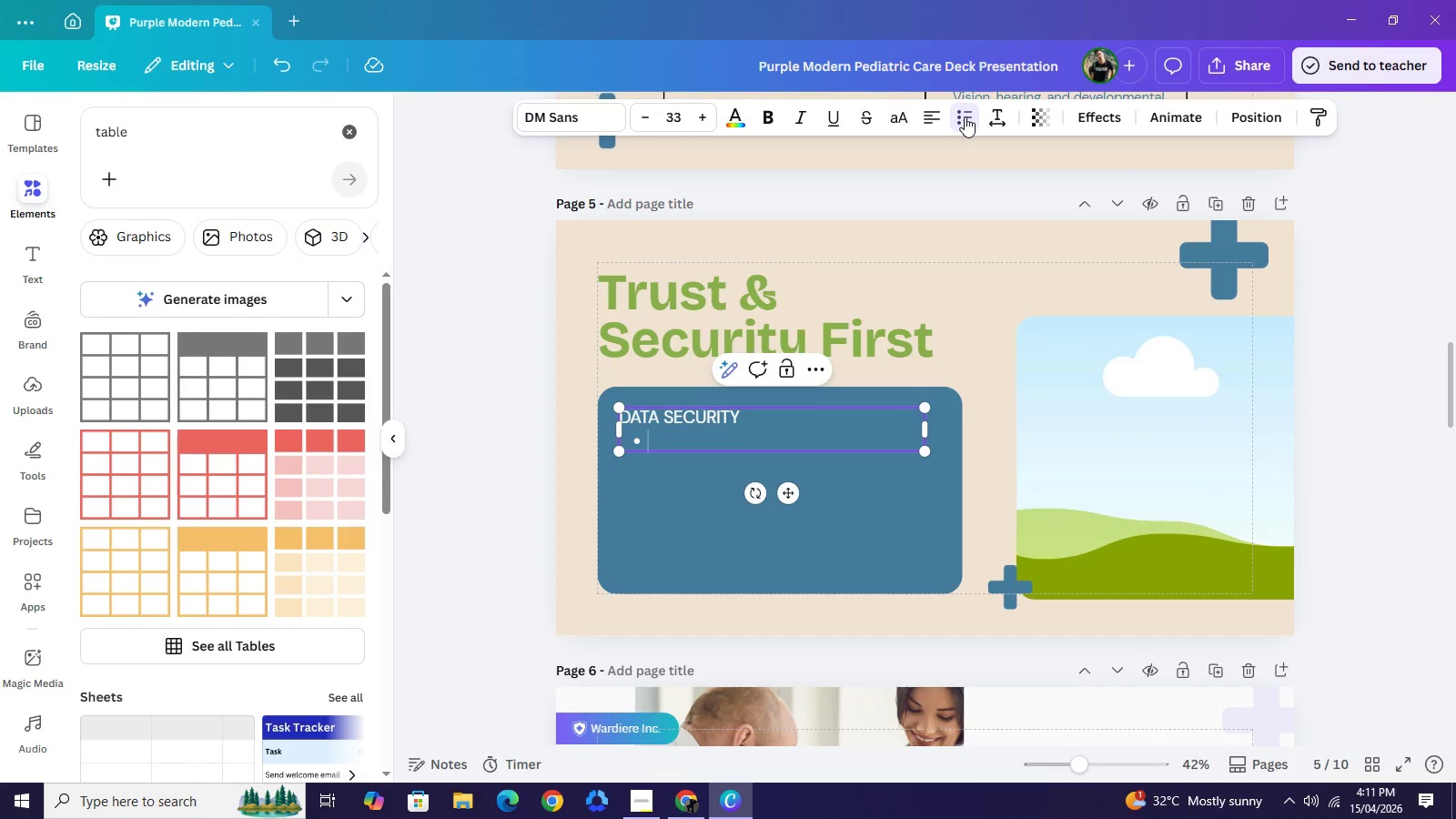 
wait(5.41)
 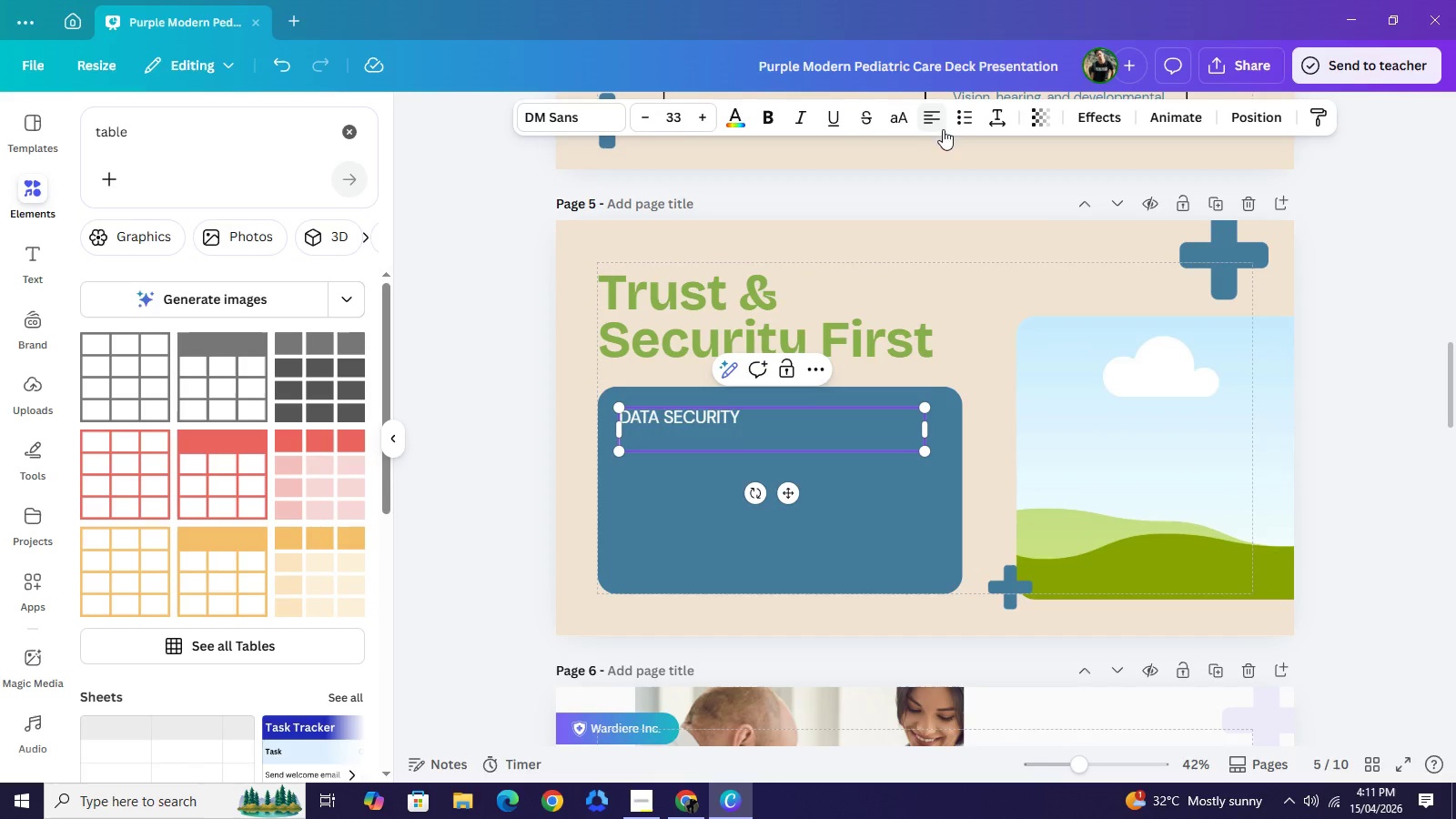 
type(Fully encrypted, HIPAA-compliant)
 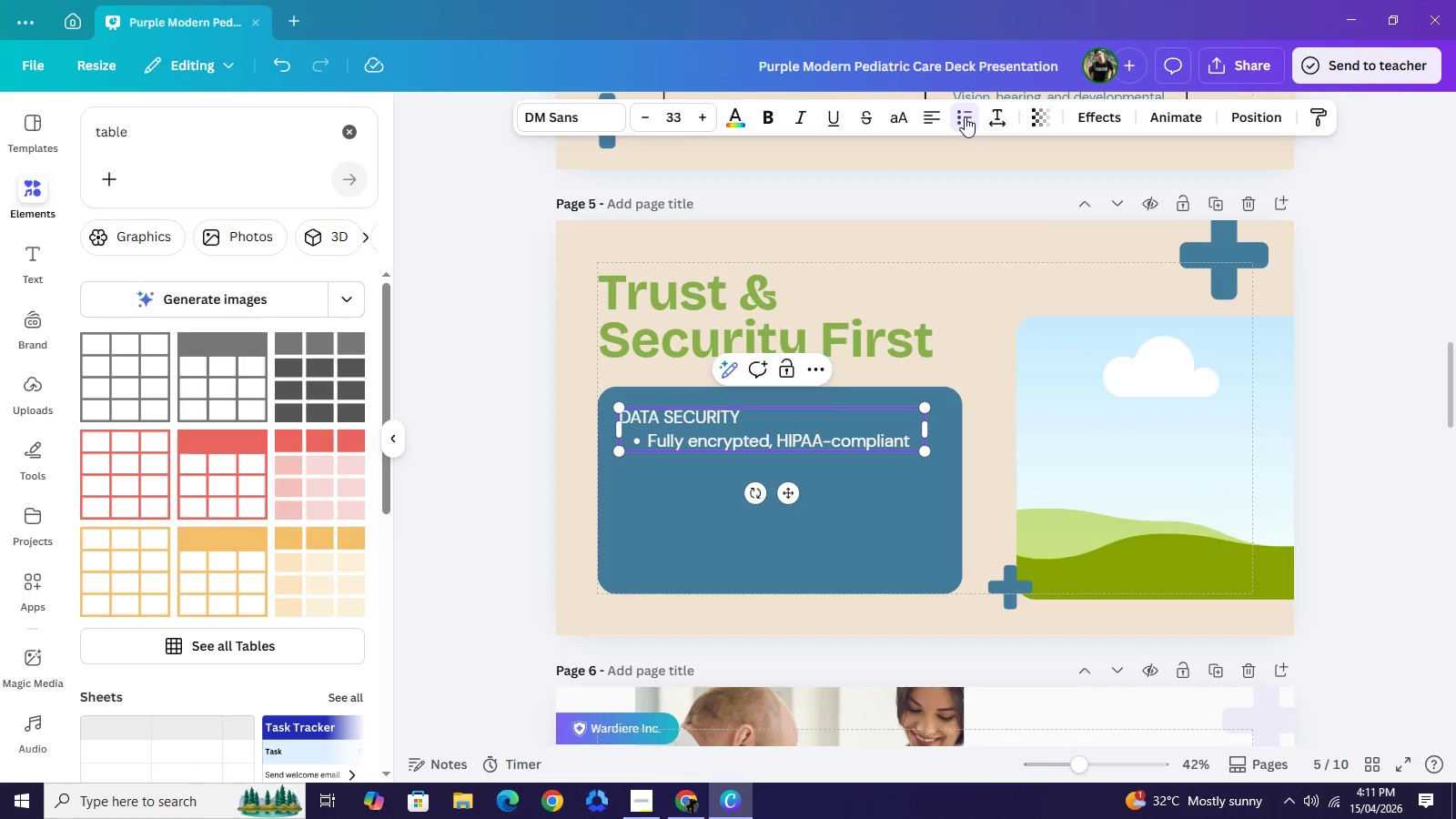 
type( Electronics Heat)
key(Backspace)
type(lth Records (EHR).)
 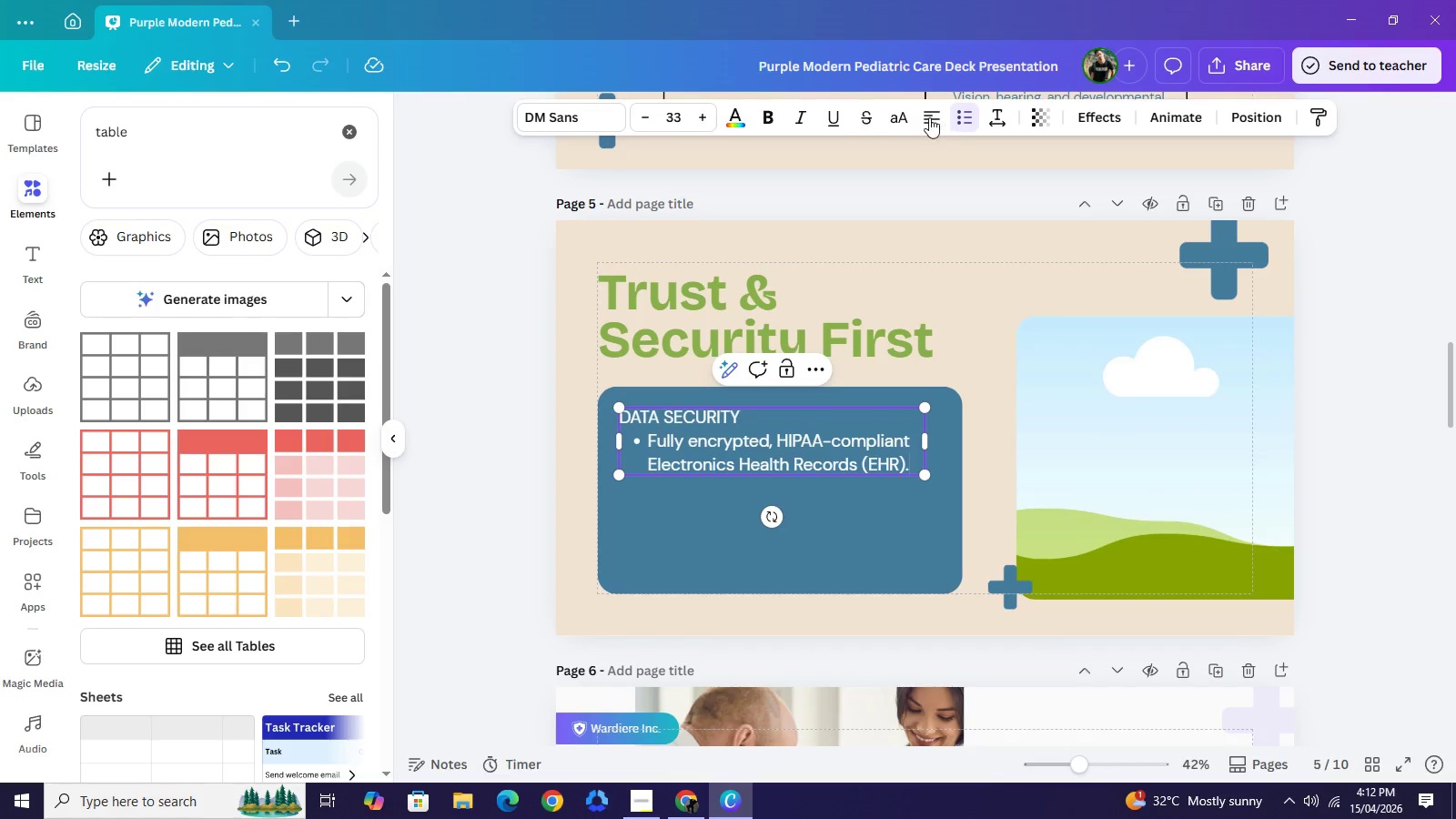 
key(NumpadEnter)
key(Backspace)
key(Backspace)
key(NumpadEnter)
key(Backspace)
type(STAFFING)
 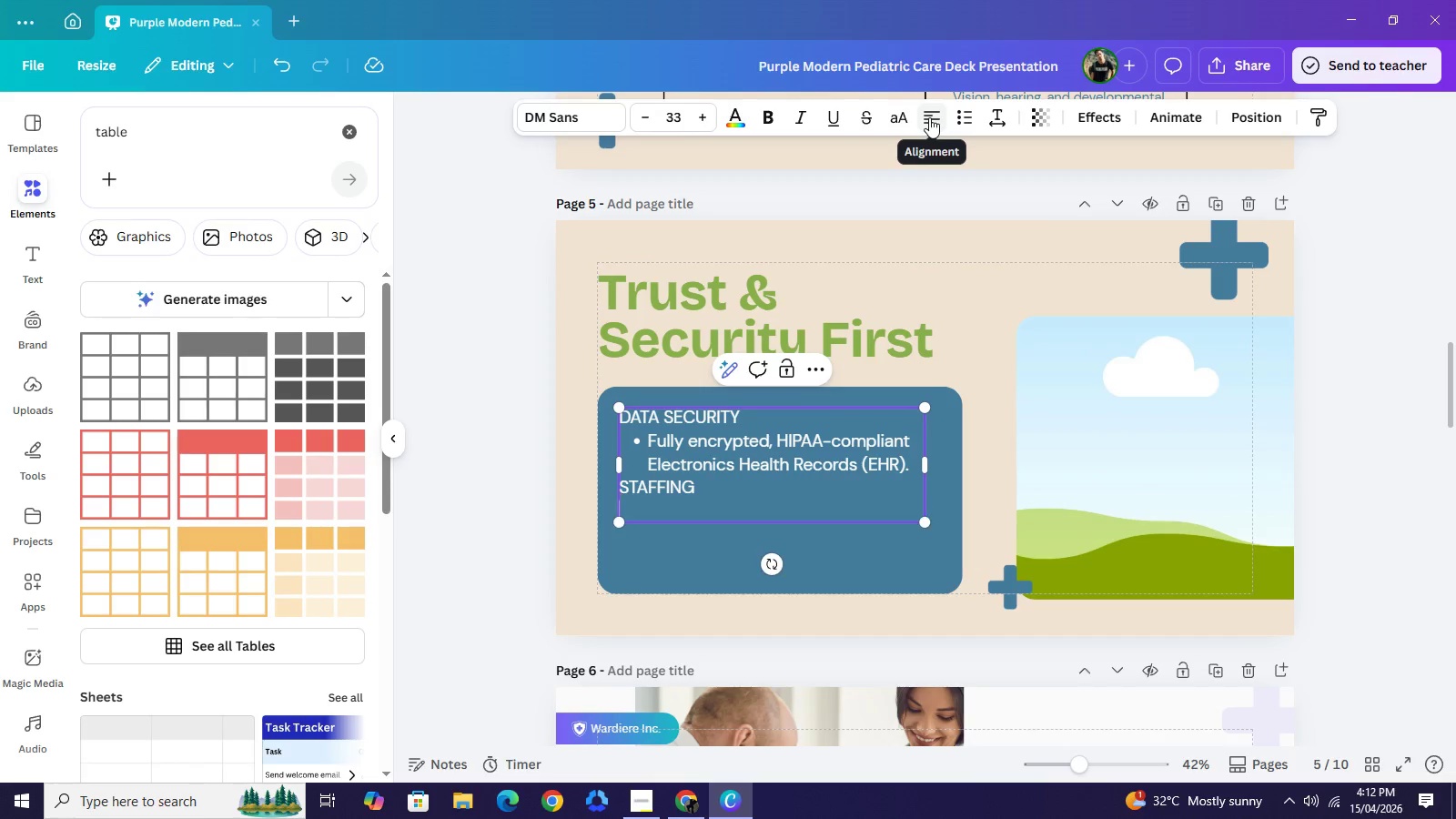 
key(Enter)
 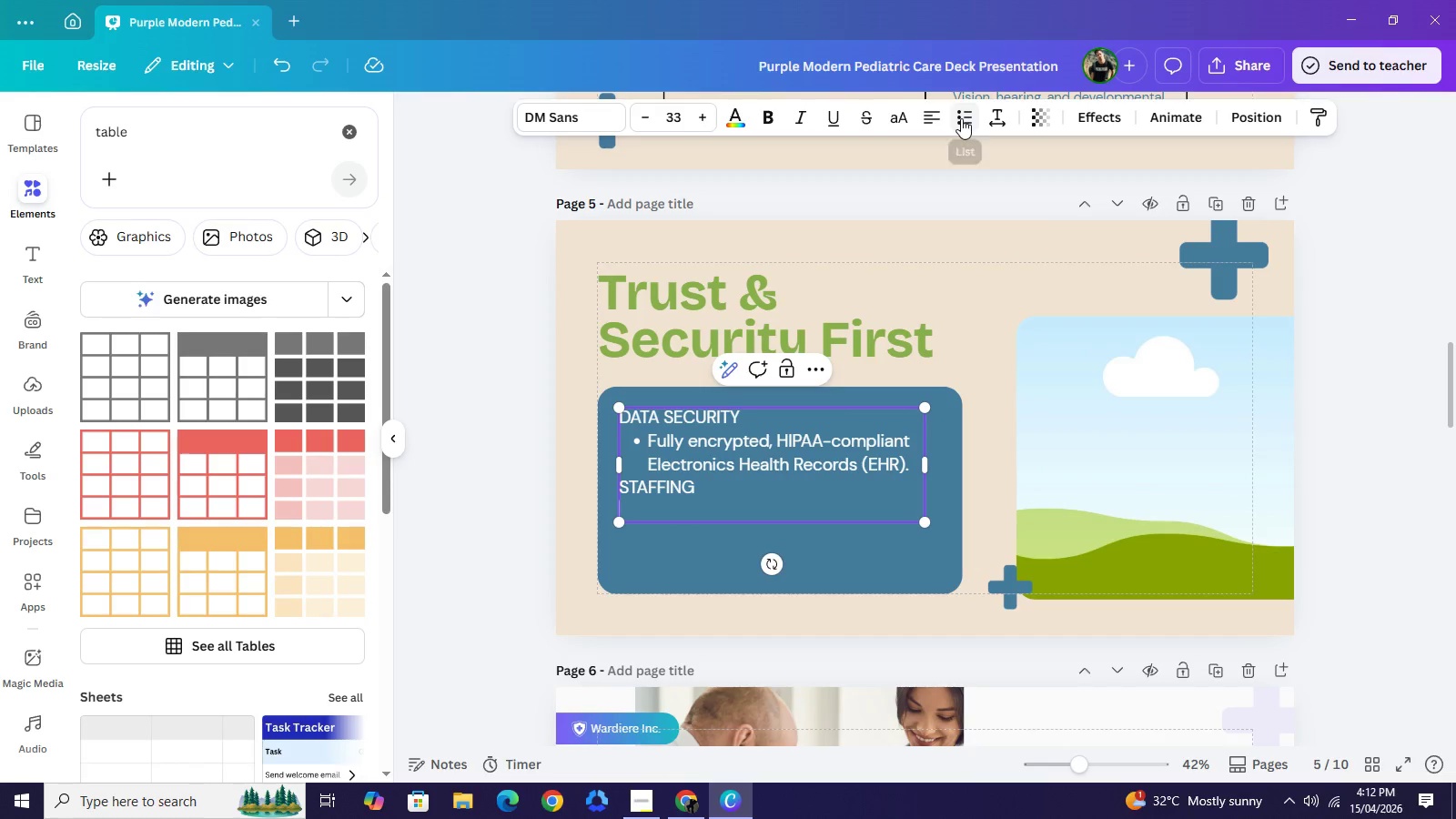 
left_click([961, 118])
 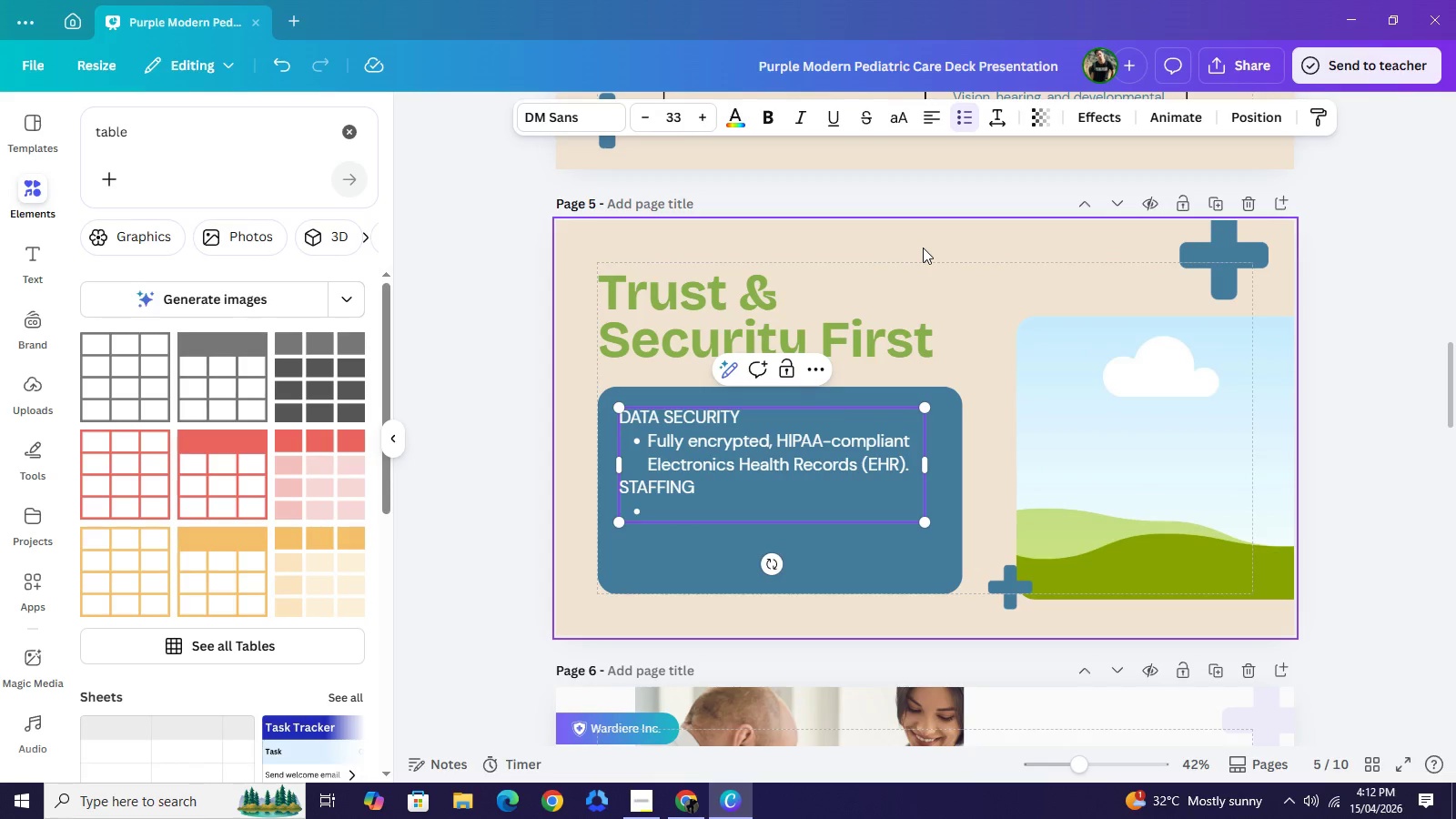 
type(Board-certified Pediatricians and Nurse Practitioners.)
 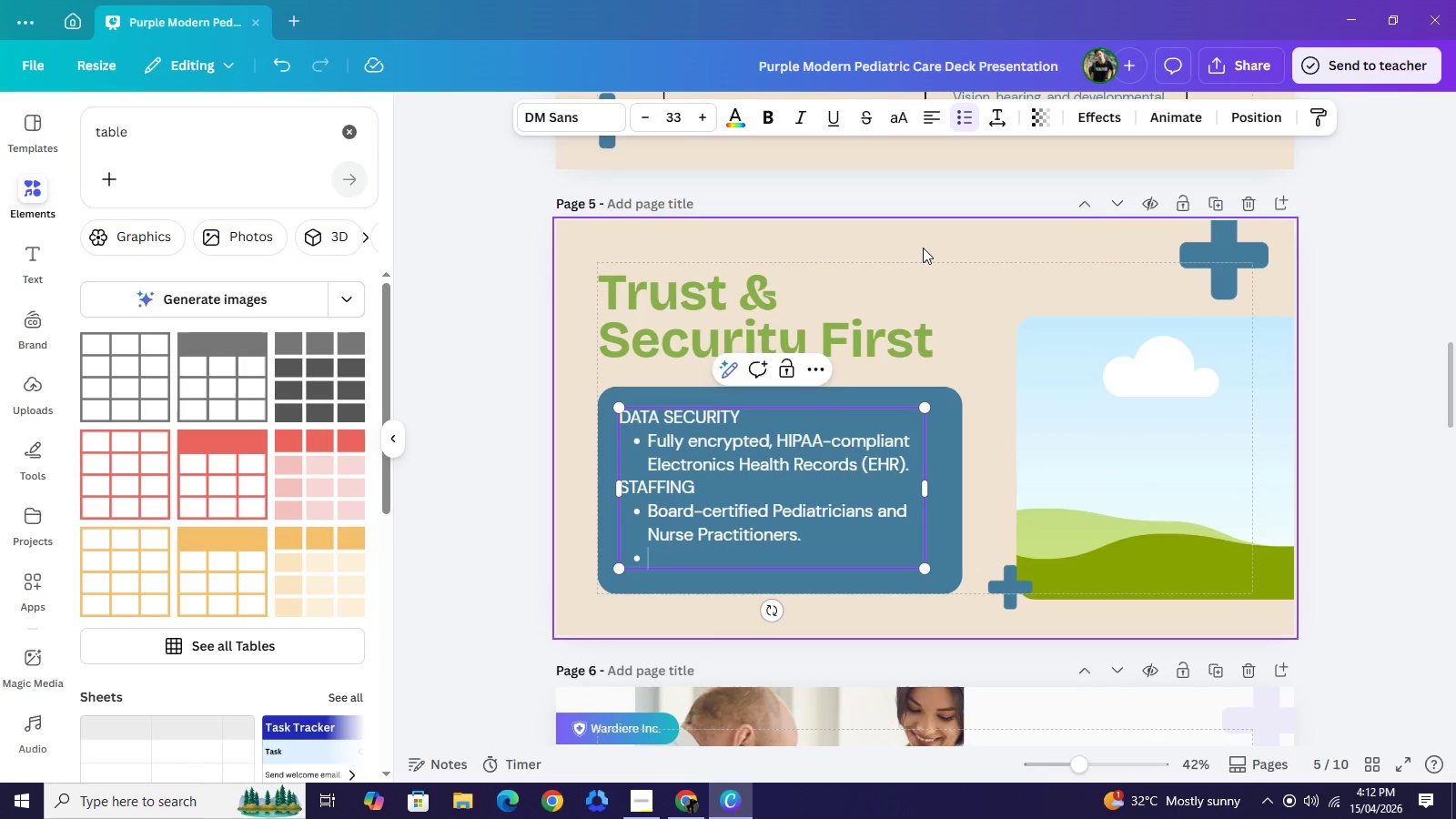 
 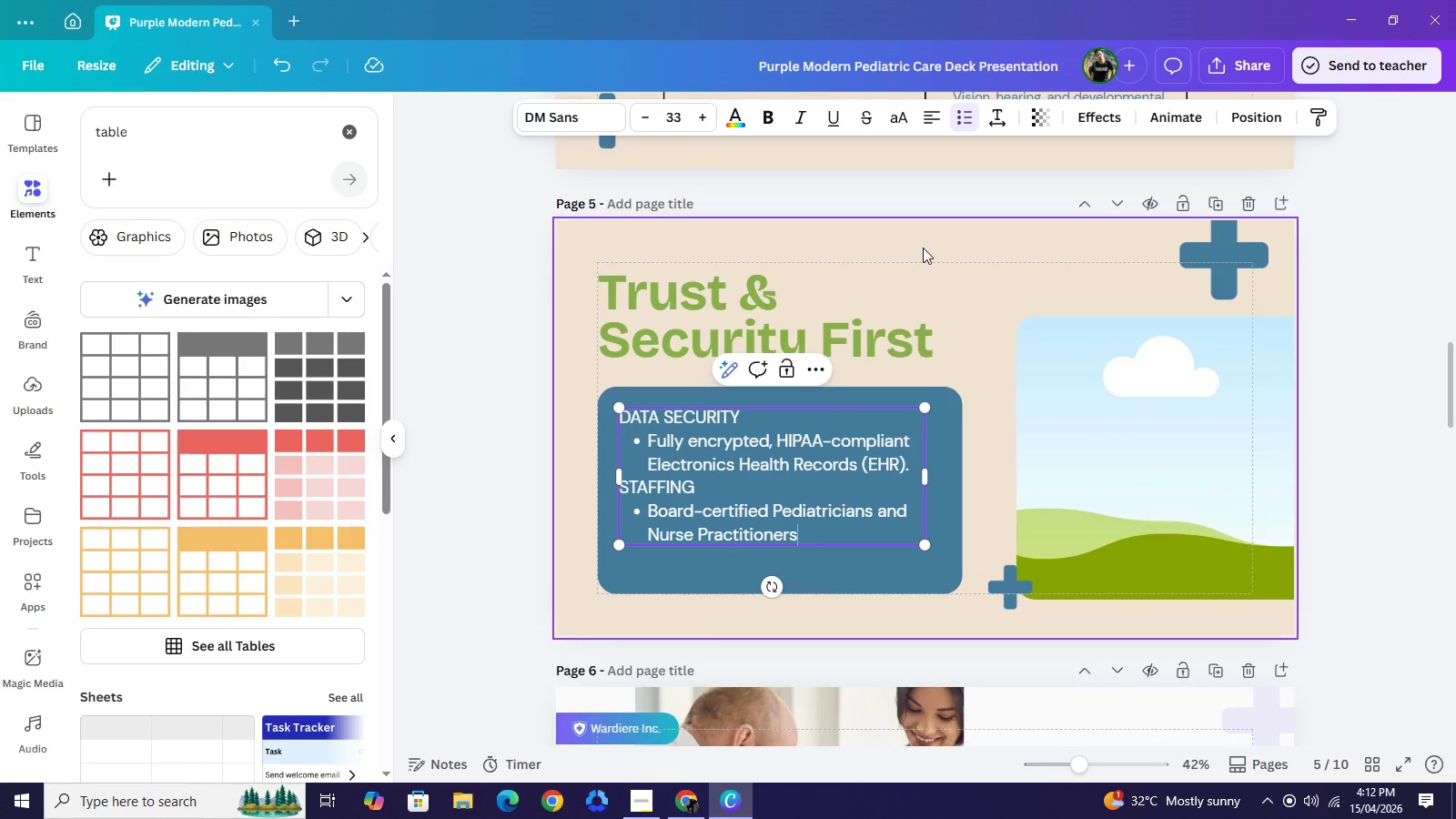 
key(Enter)
 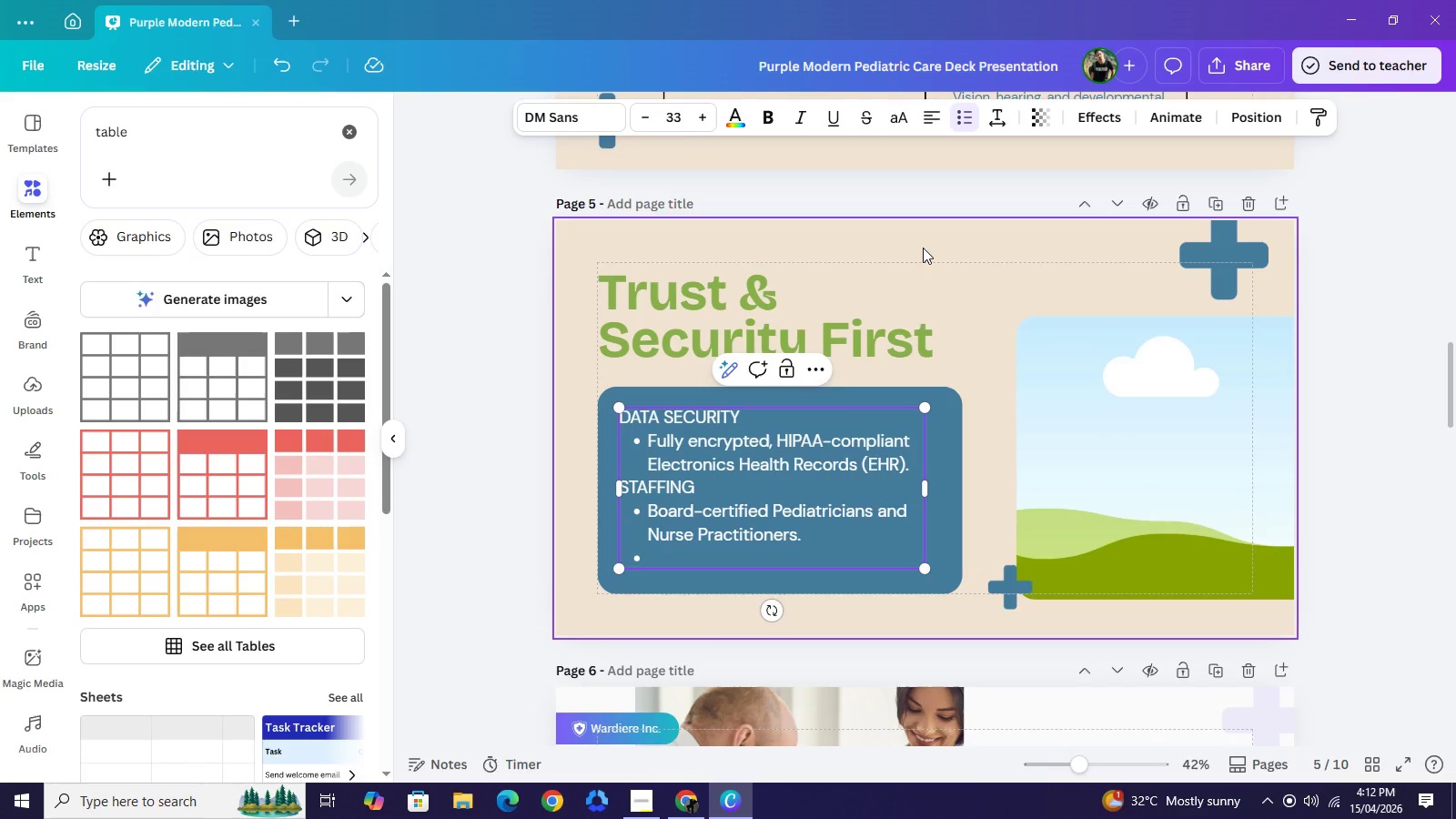 
key(Backspace)
type(SAFT)
key(Backspace)
type(ETU)
key(Backspace)
type(Y)
 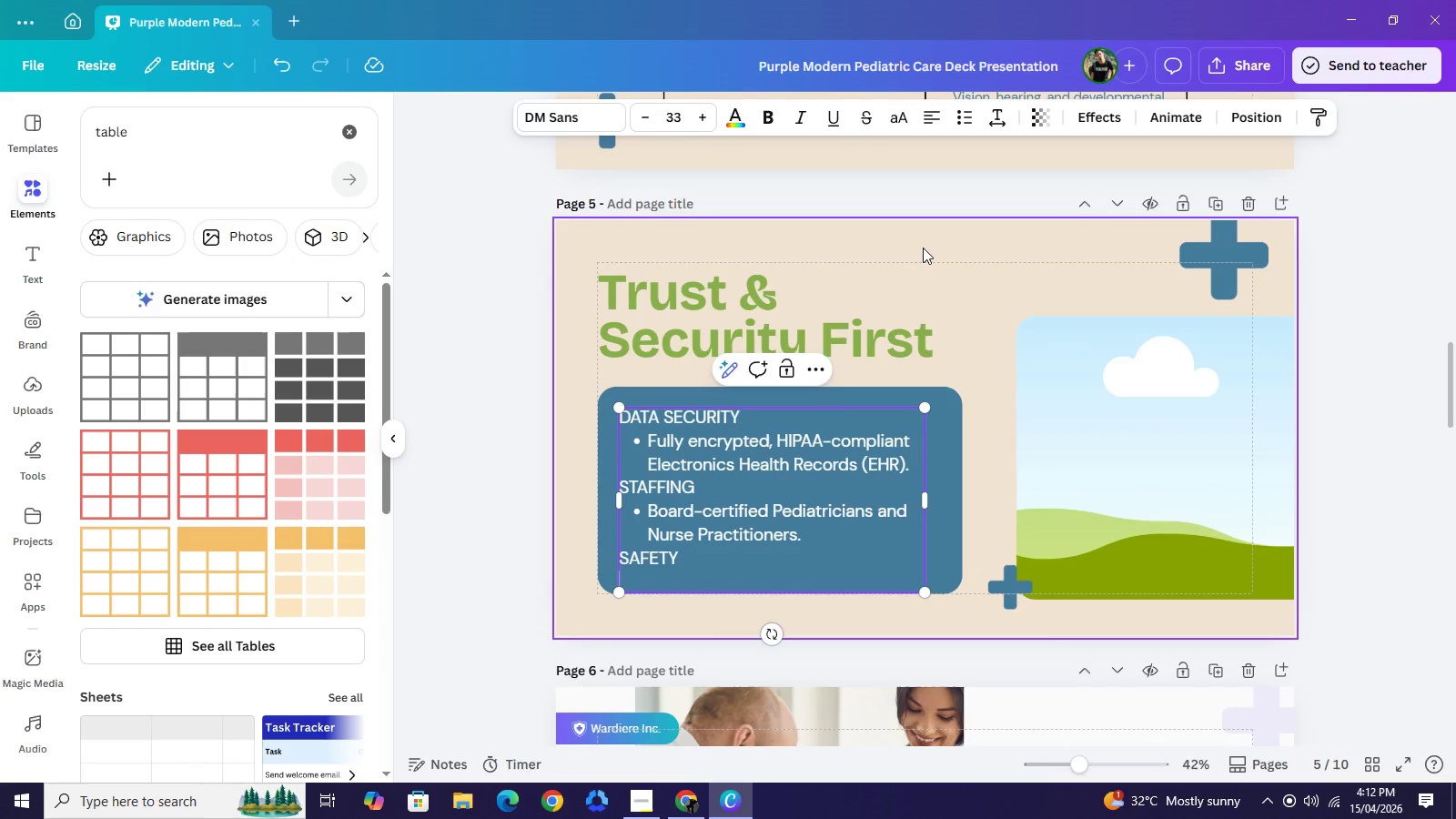 
key(Enter)
 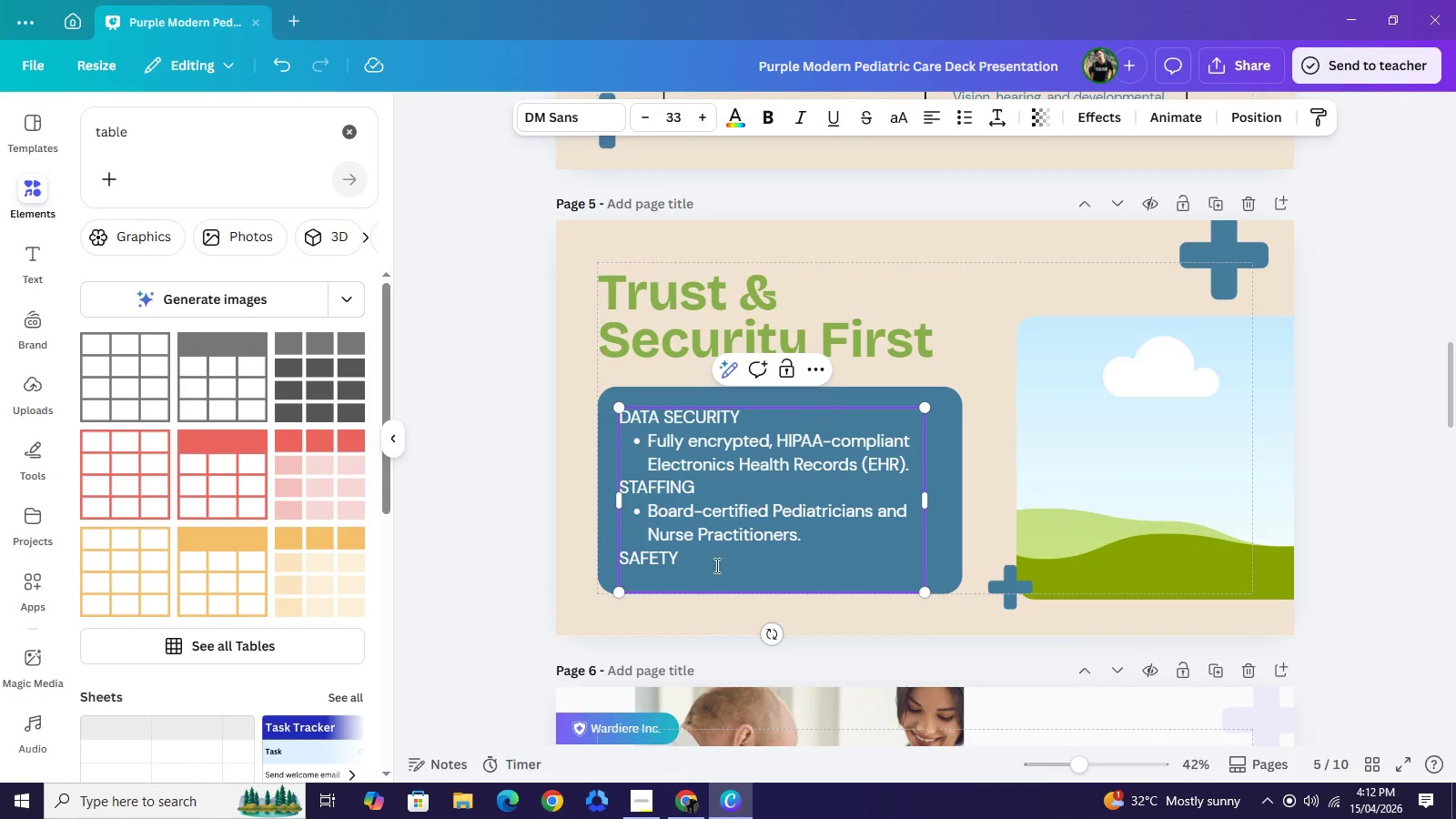 
left_click([725, 580])
 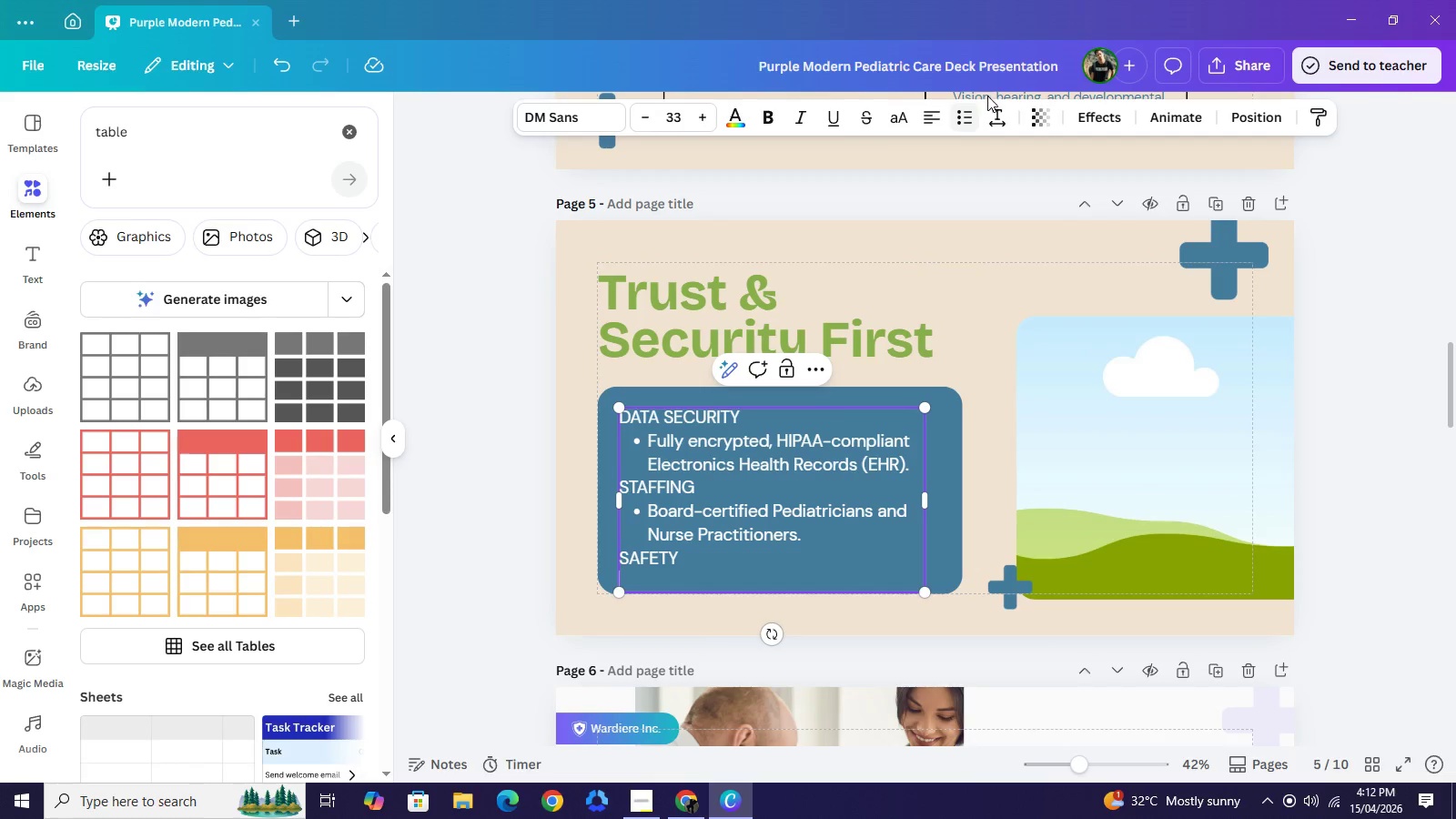 
left_click_drag(start_coordinate=[987, 96], to_coordinate=[985, 106])
 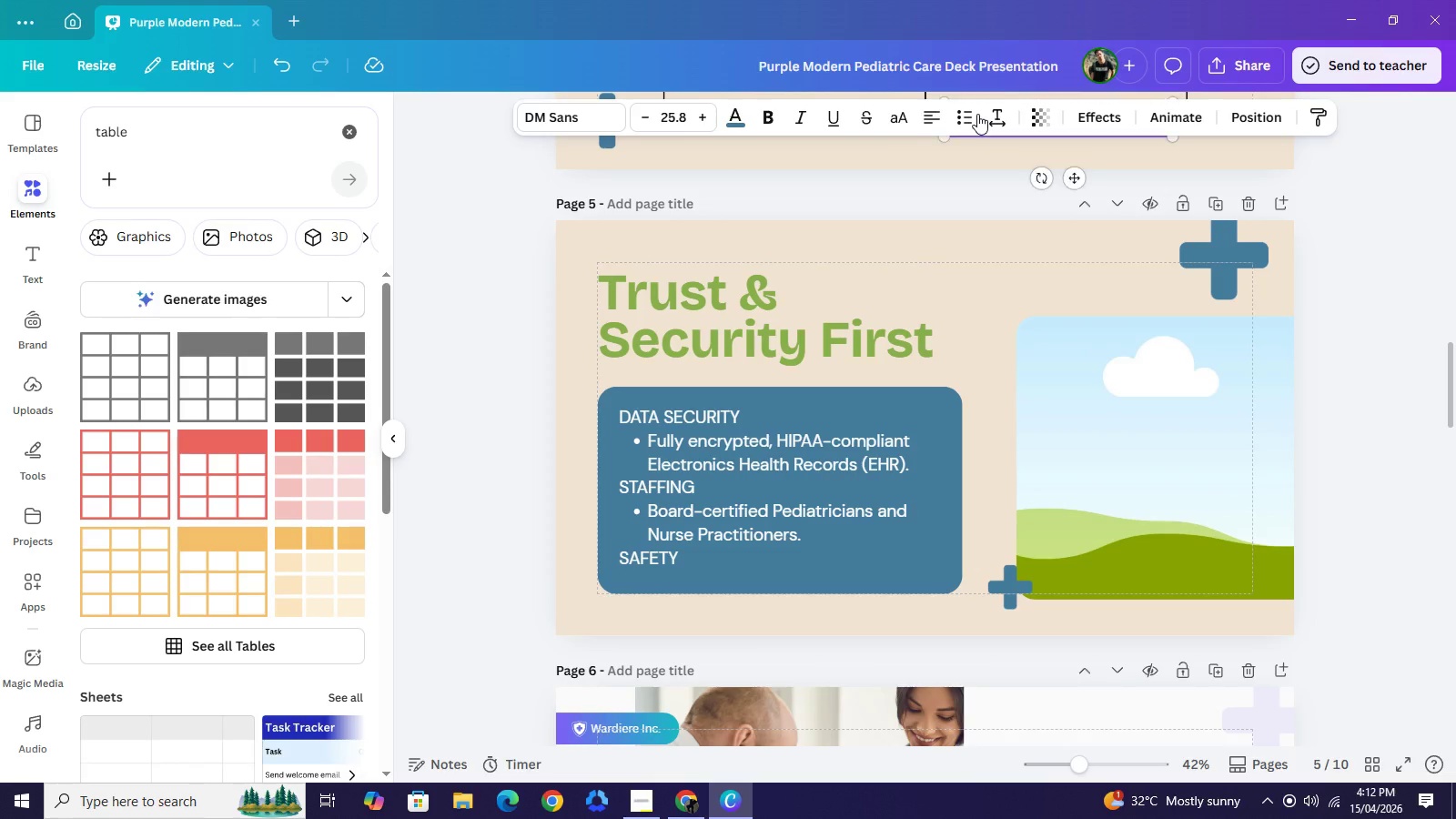 
double_click([977, 114])
 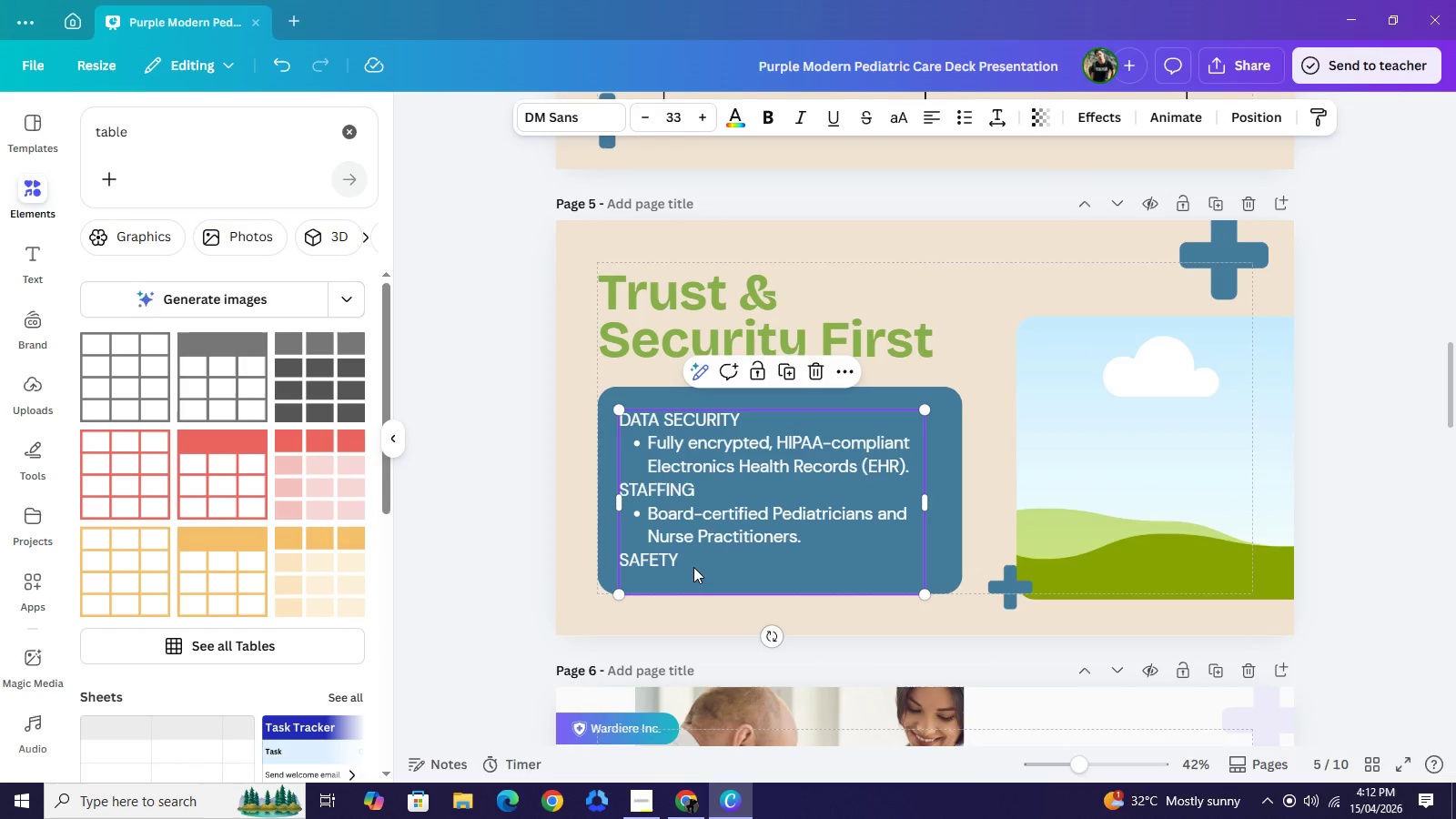 
key(Control+Z)
 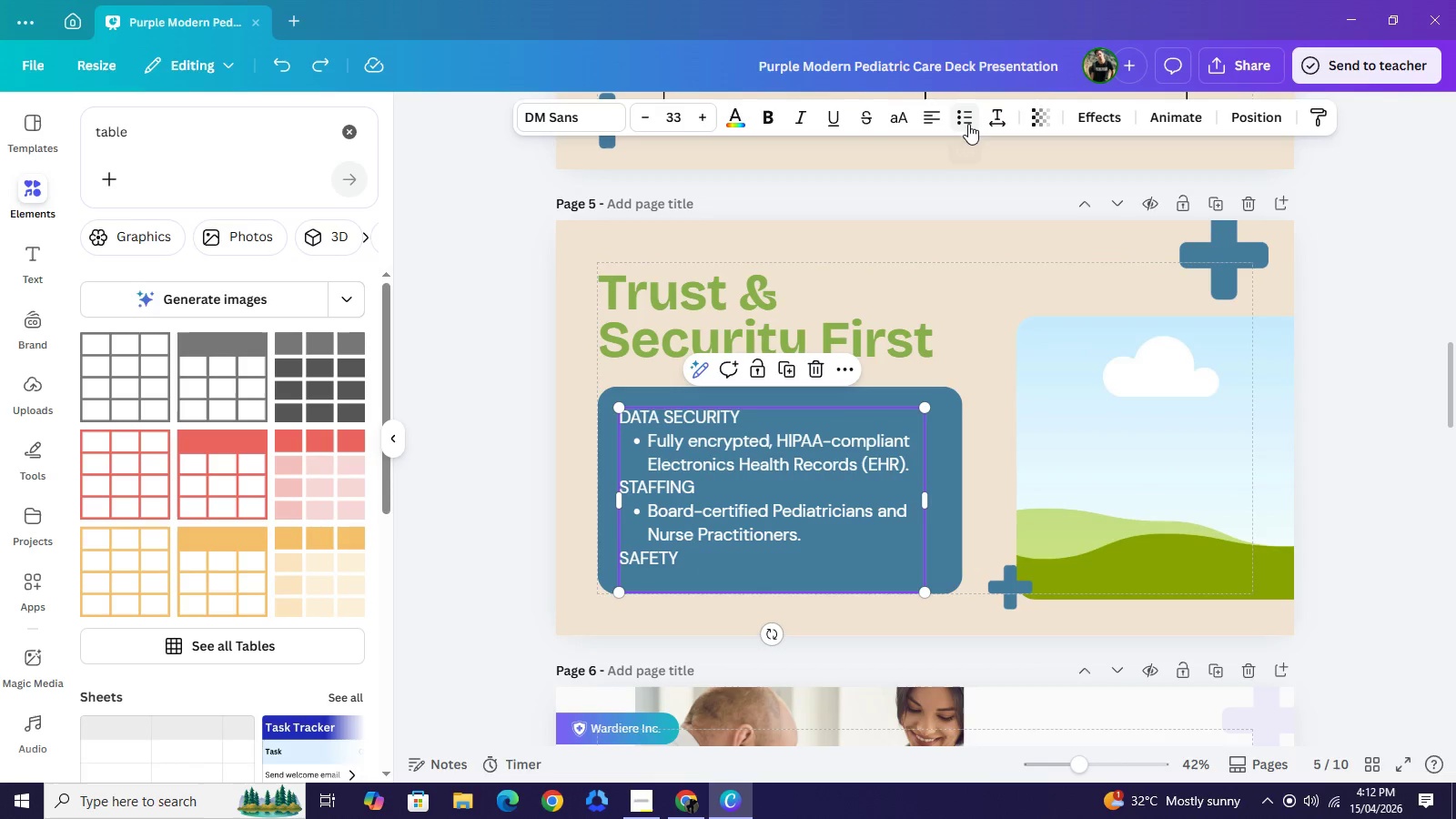 
left_click([968, 124])
 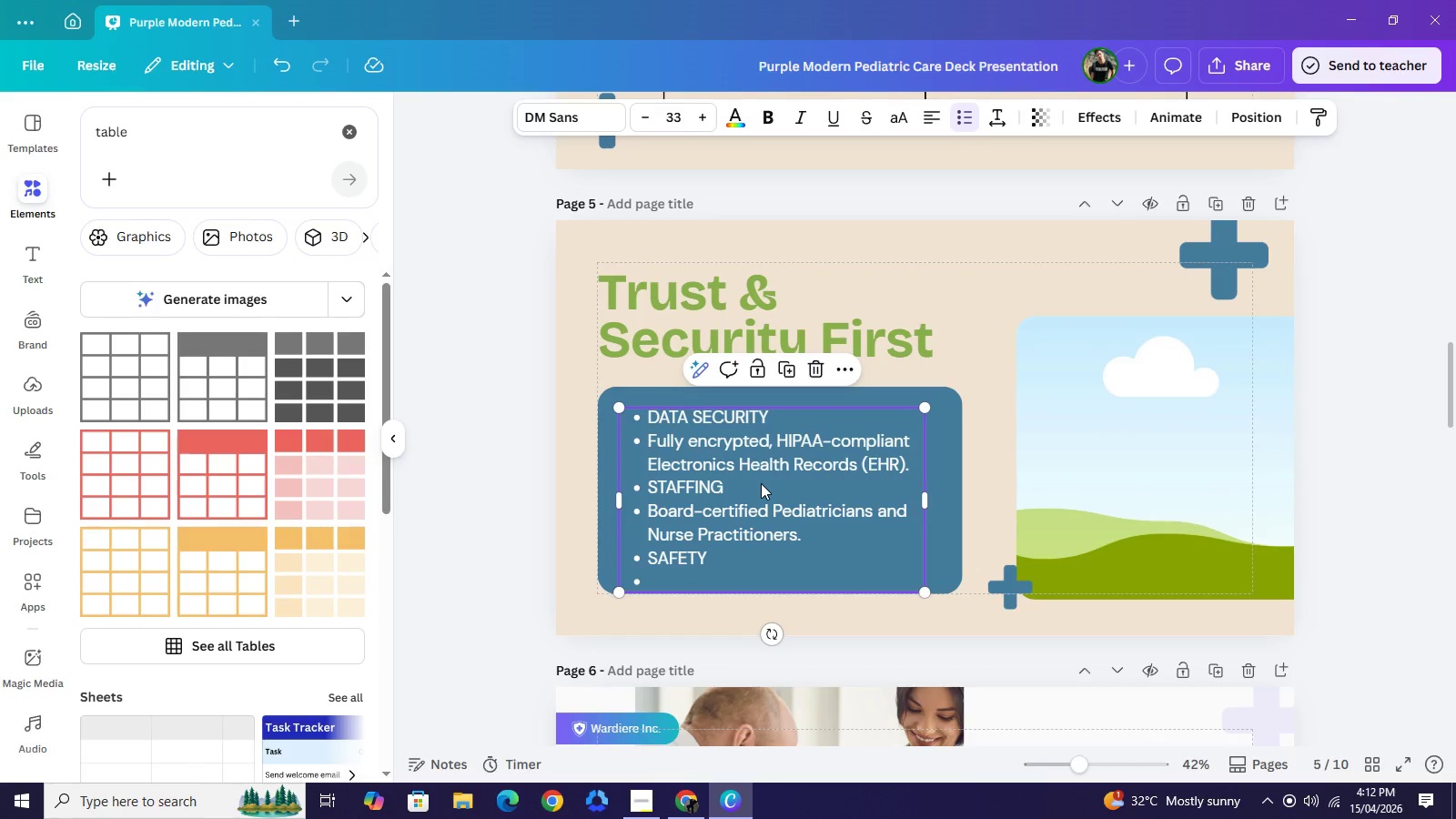 
key(Control+Z)
 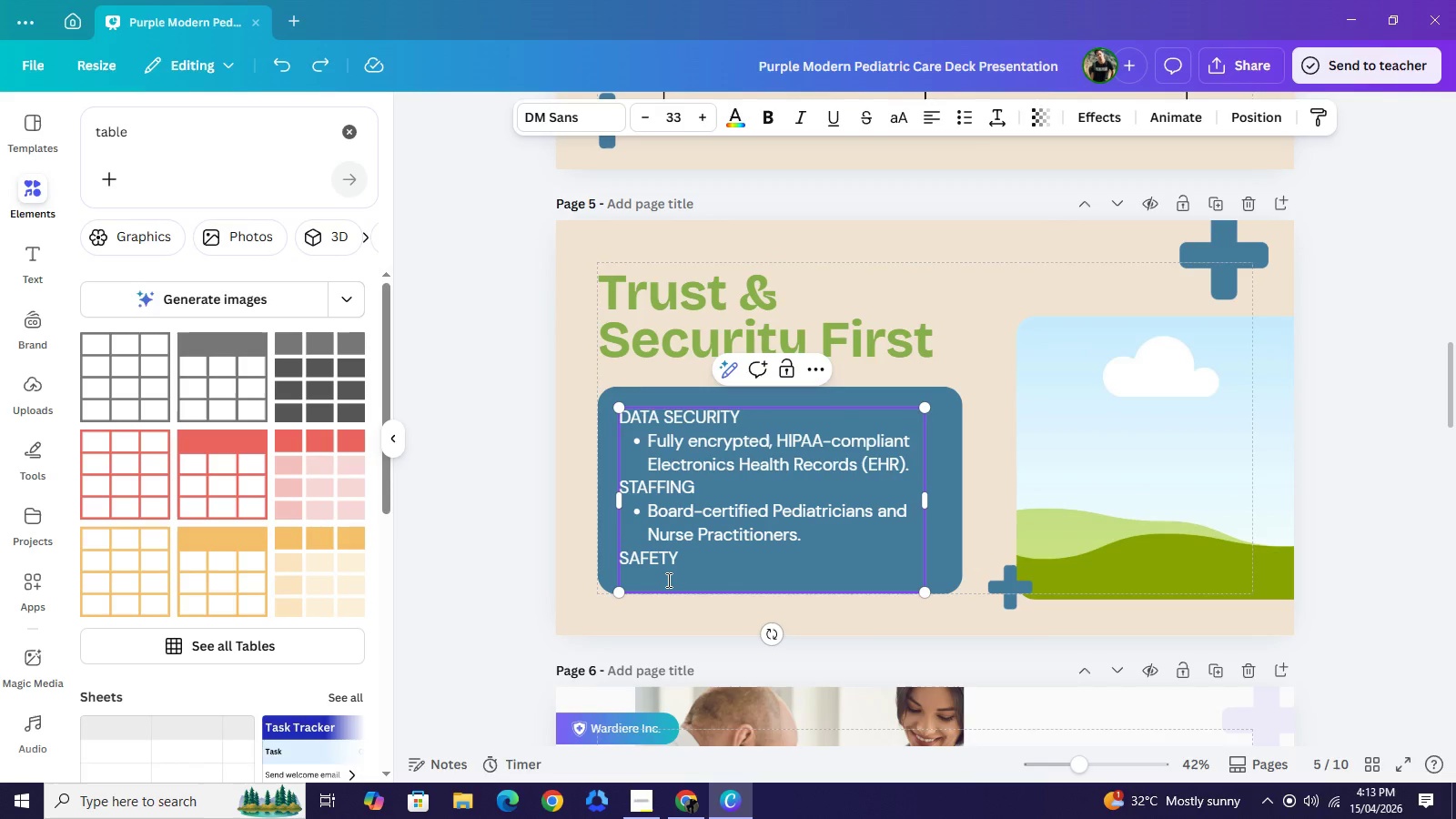 
left_click([667, 580])
 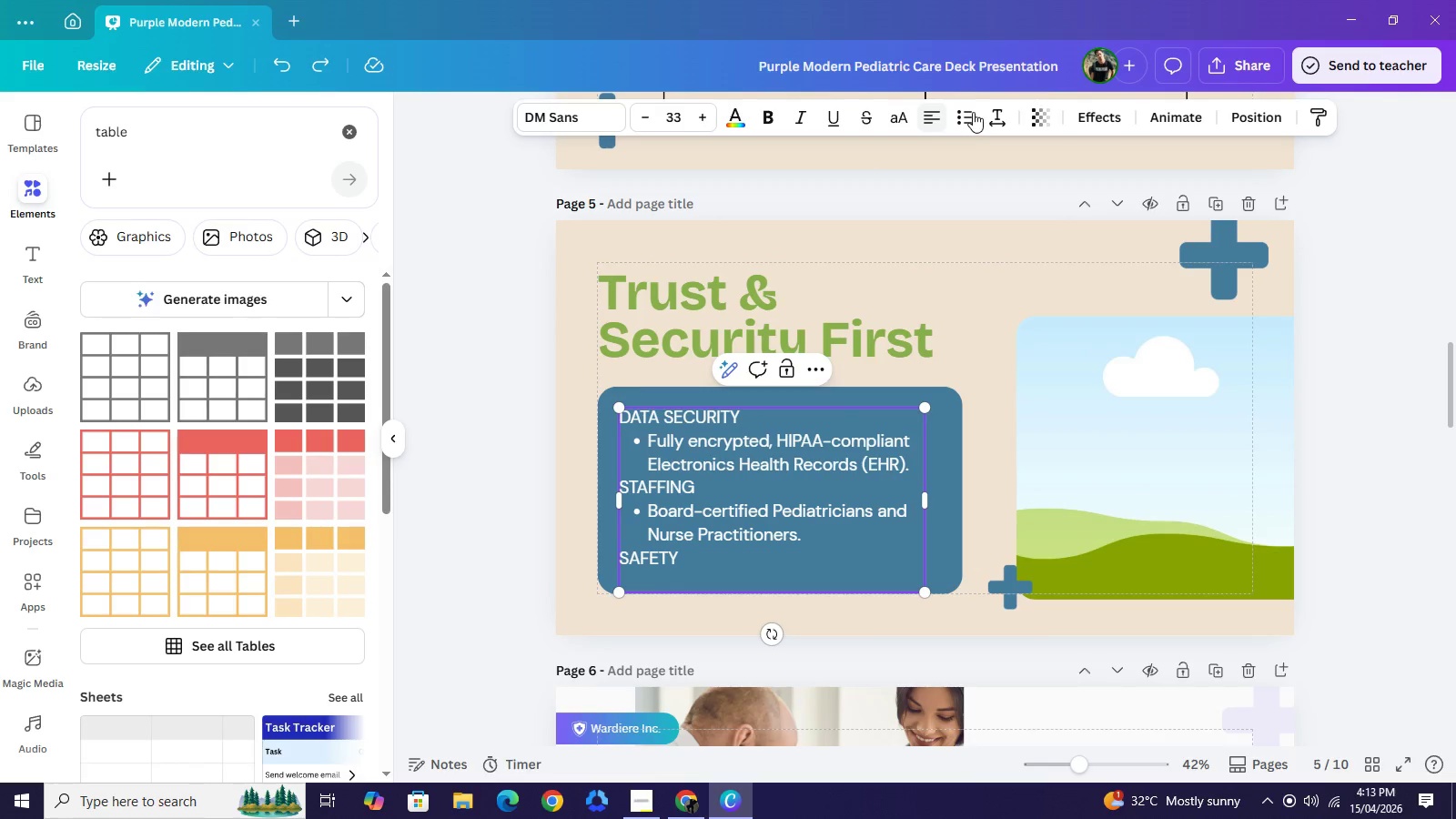 
left_click([973, 112])
 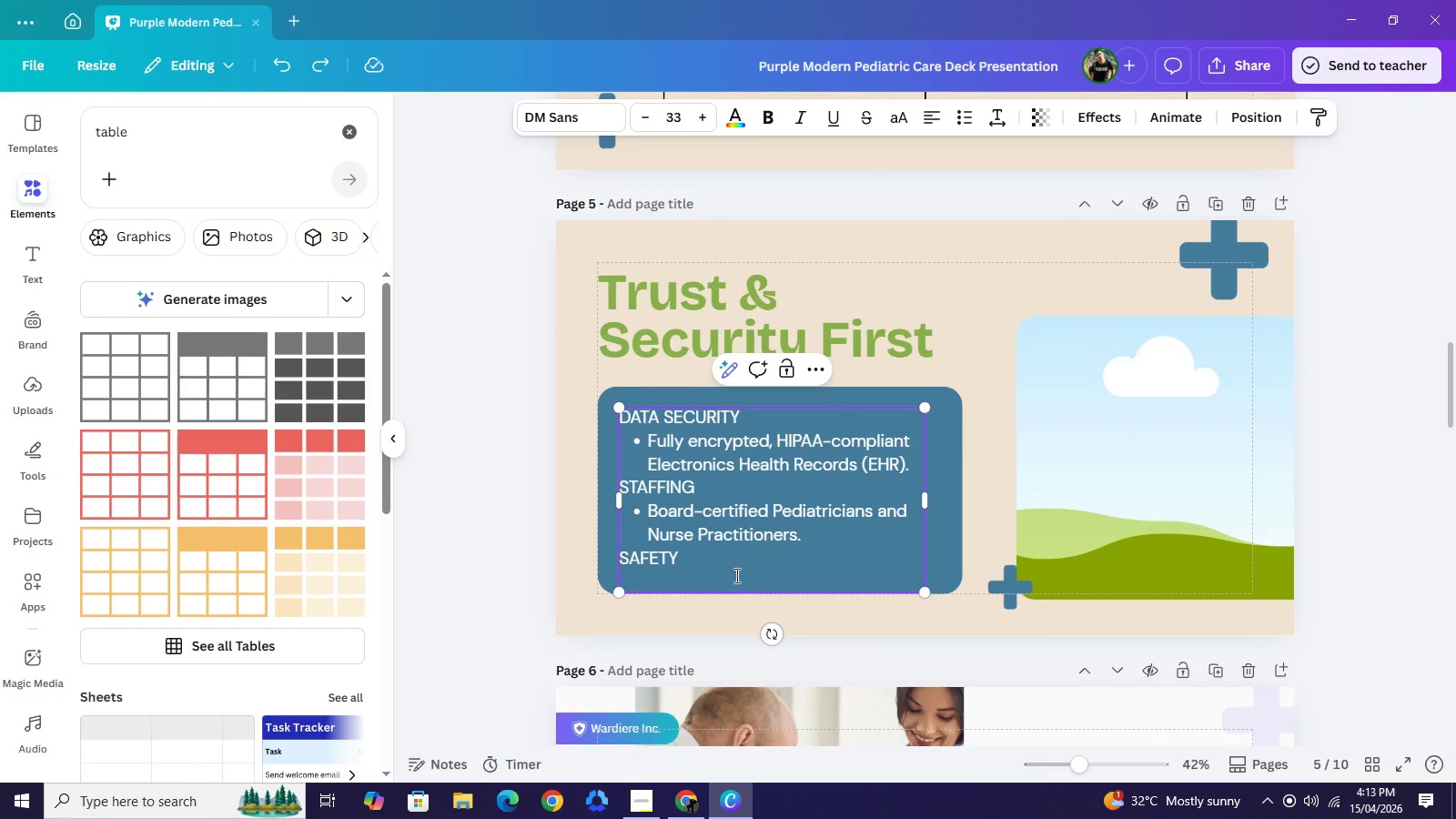 
type(EF)
 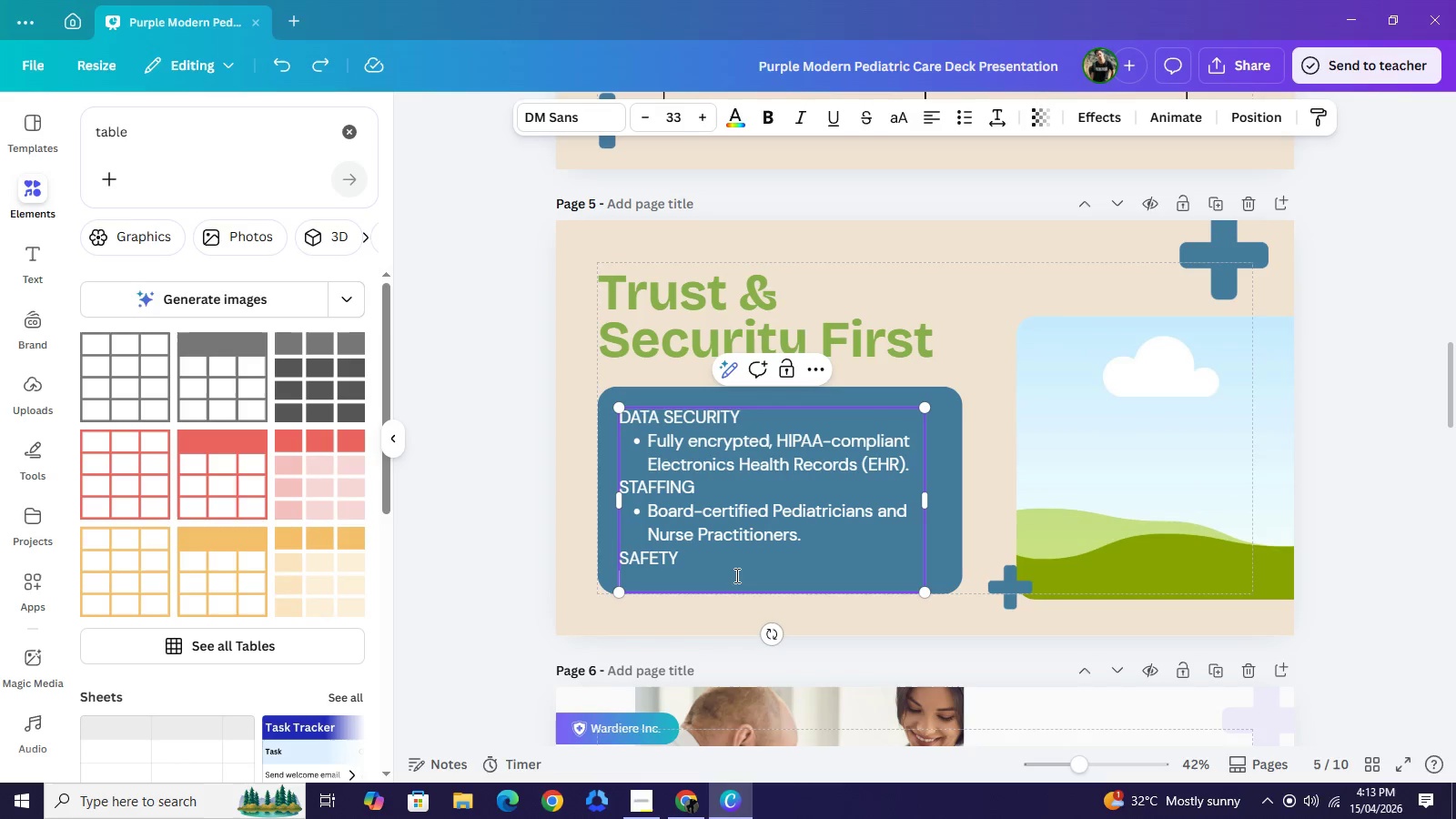 
left_click([735, 575])
 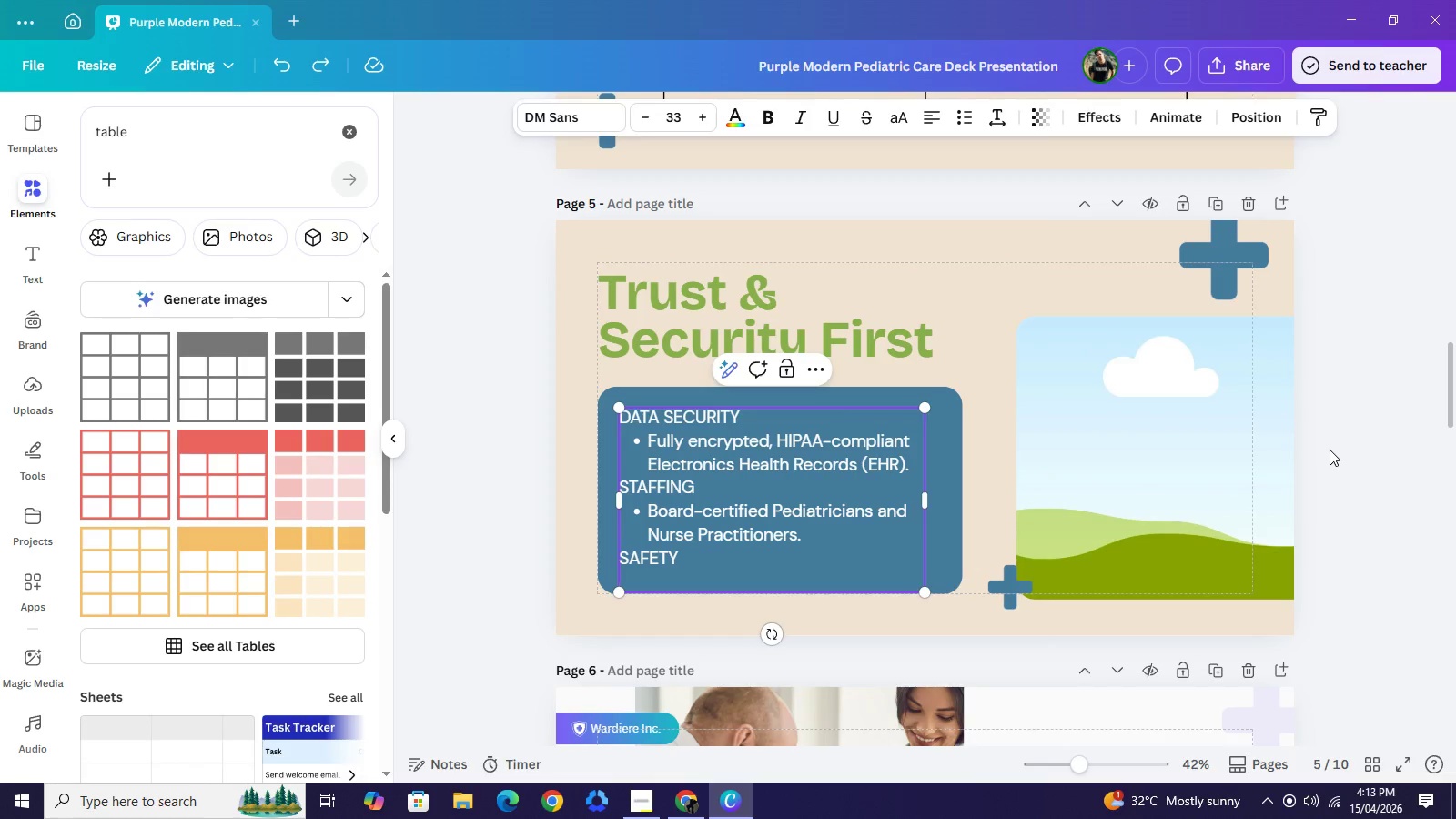 
double_click([1330, 450])
 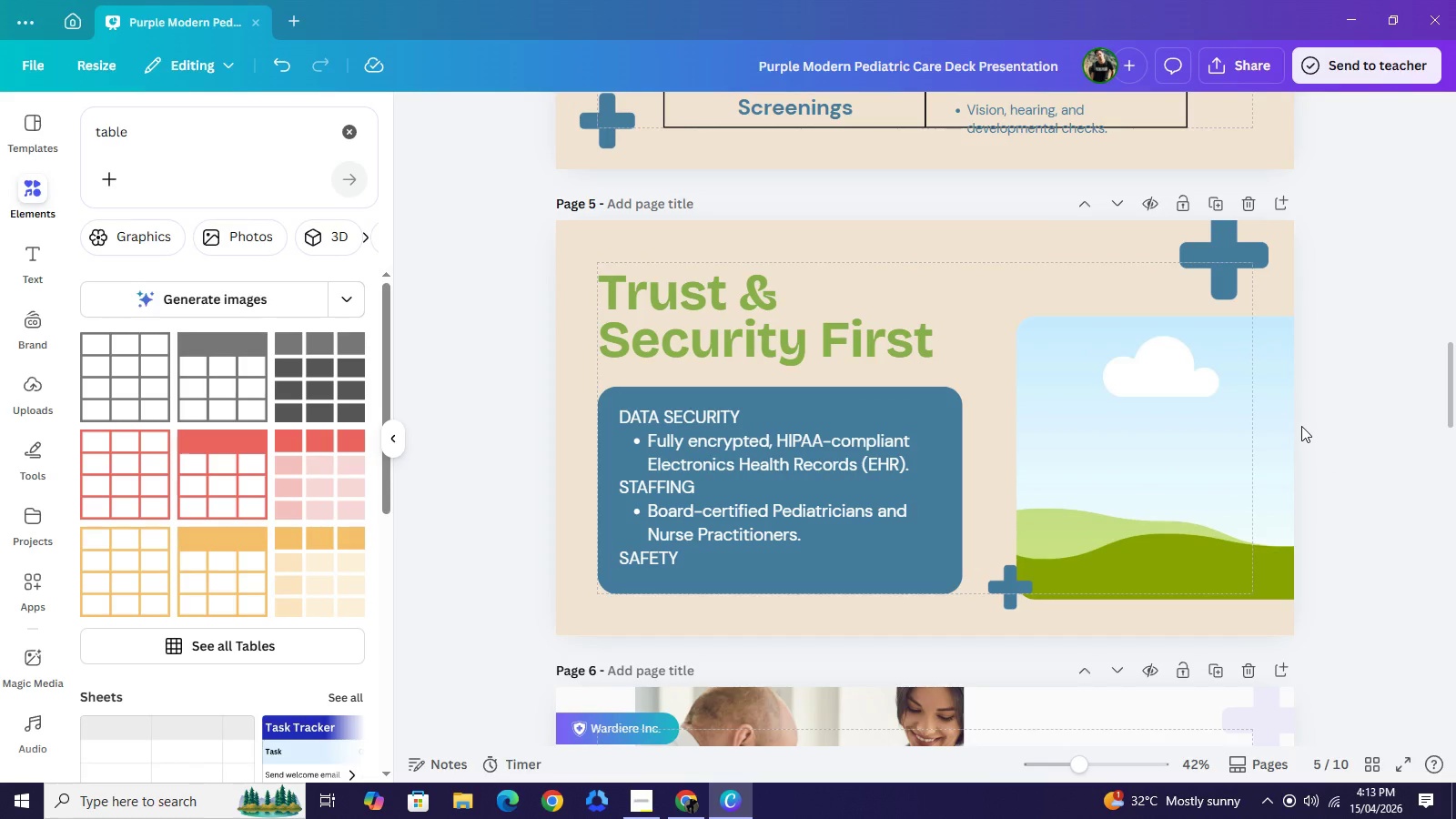 
triple_click([1330, 450])
 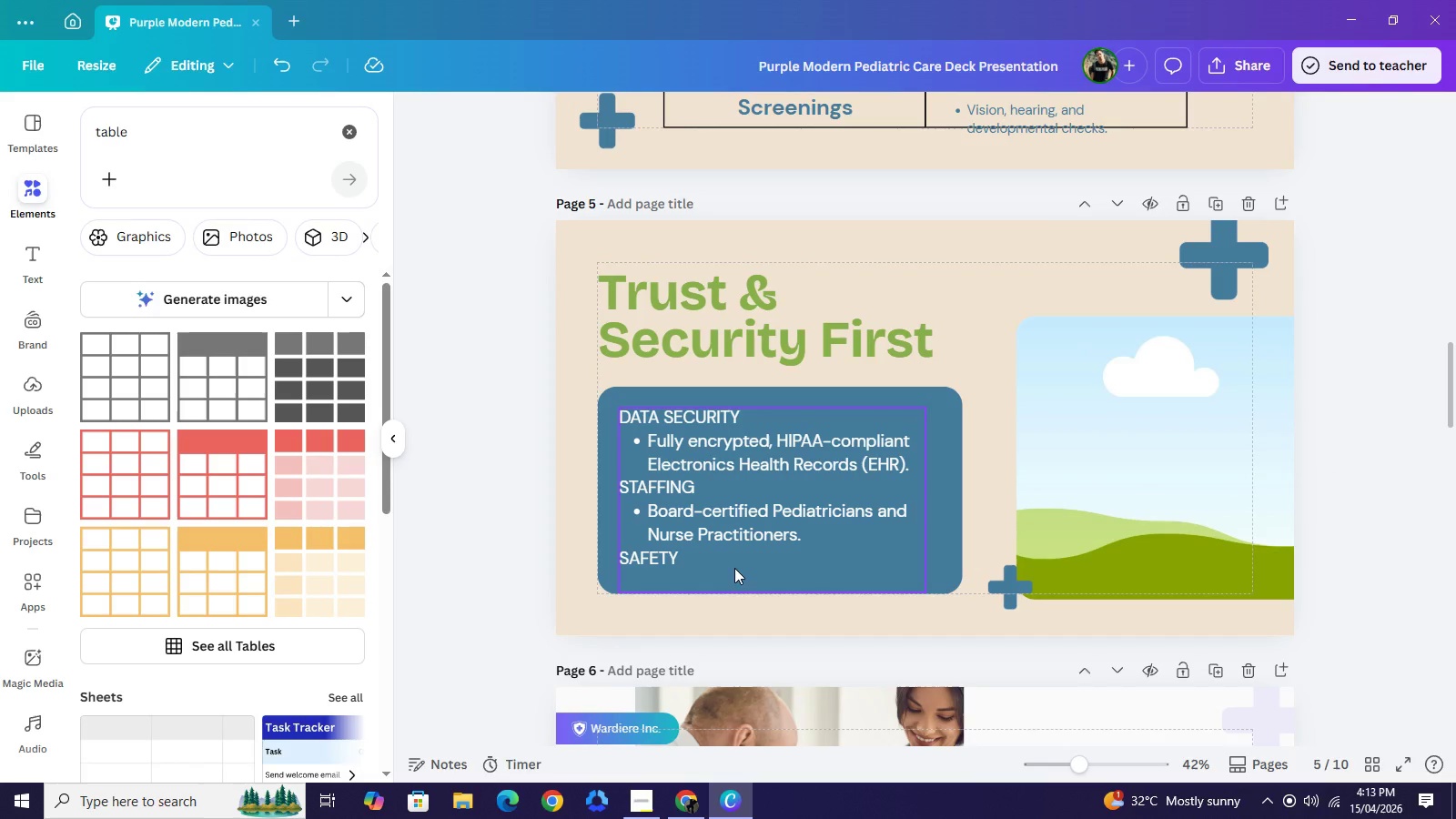 
left_click([734, 568])
 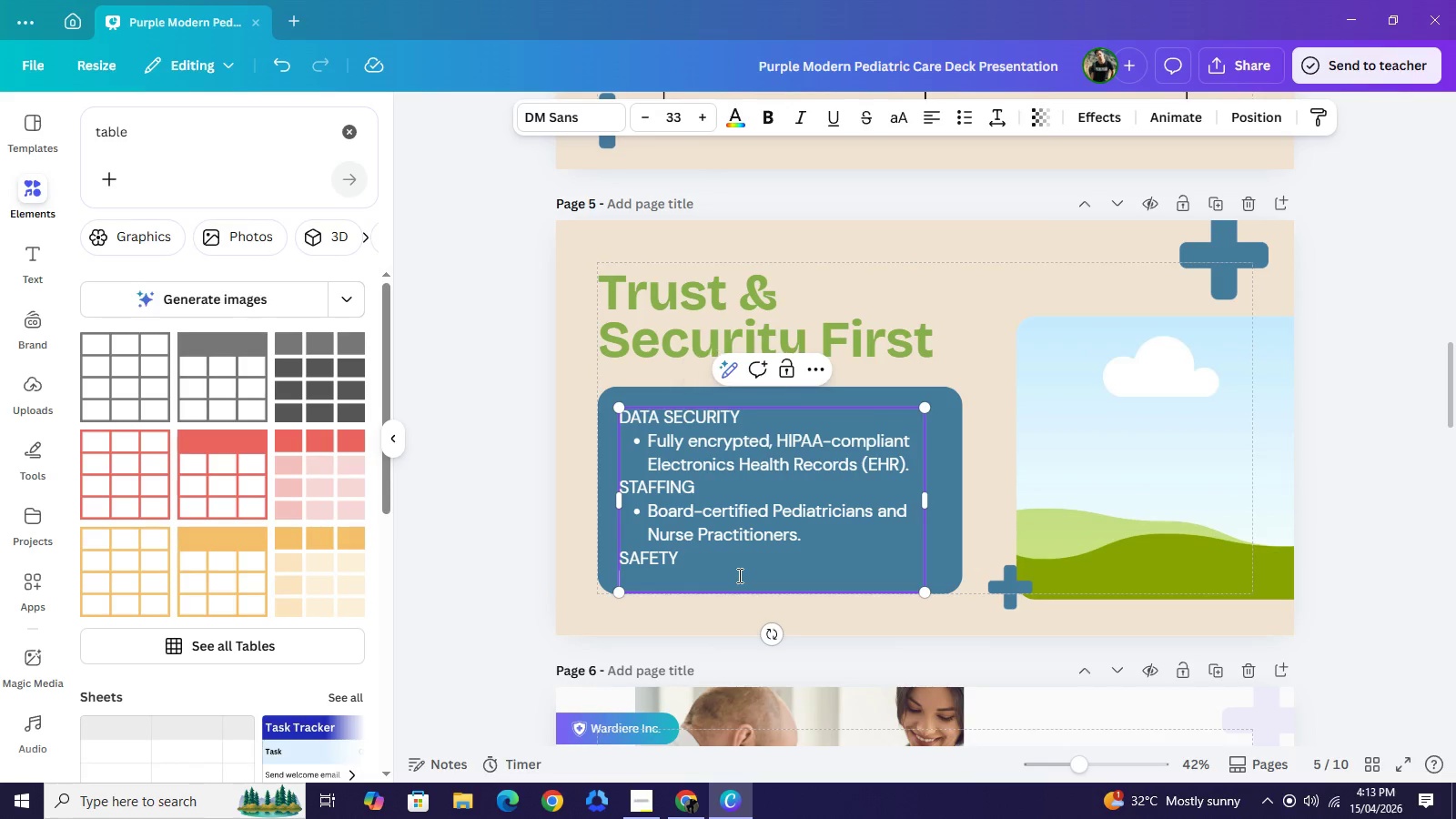 
double_click([738, 575])
 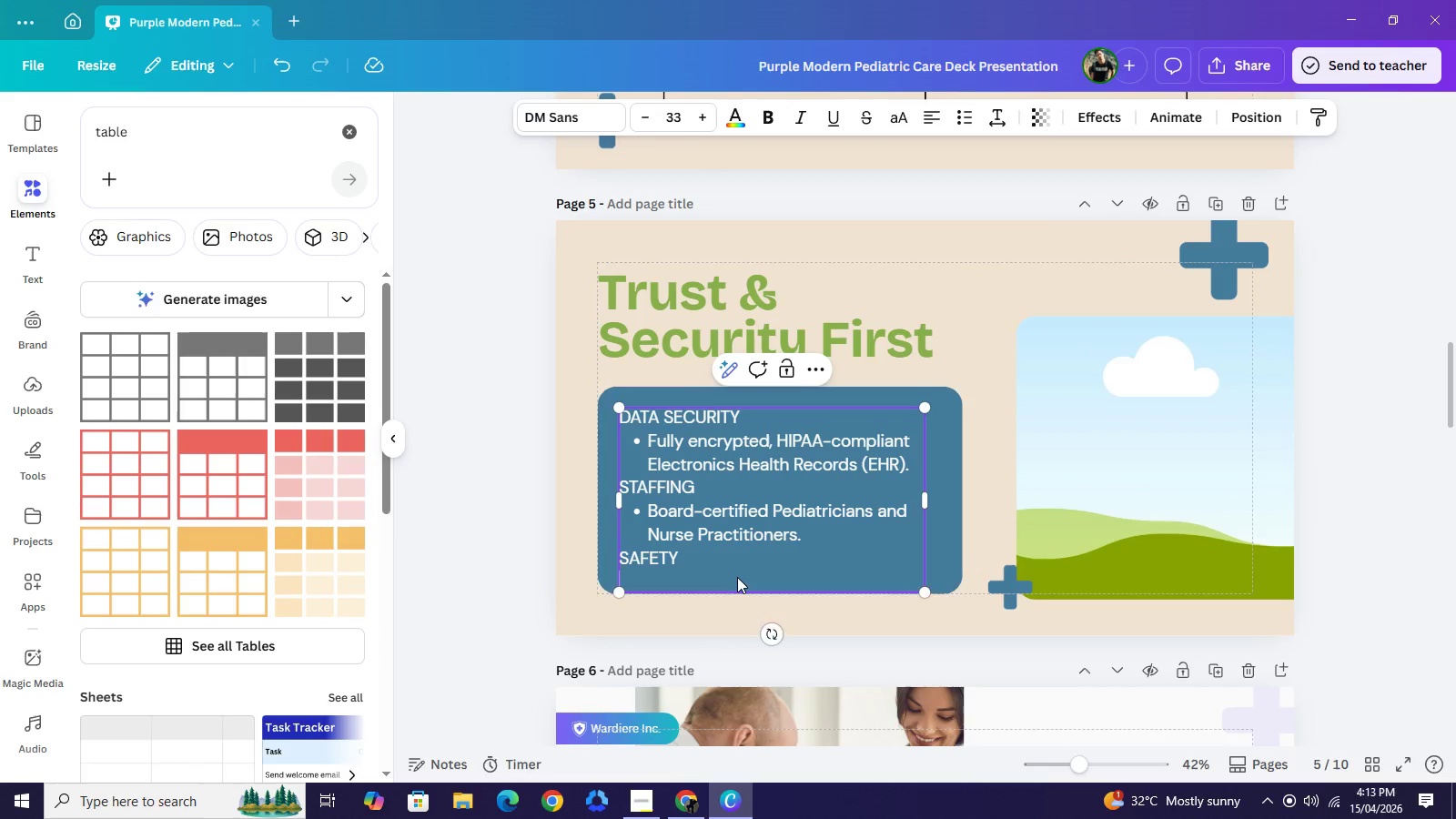 
key(Backspace)
 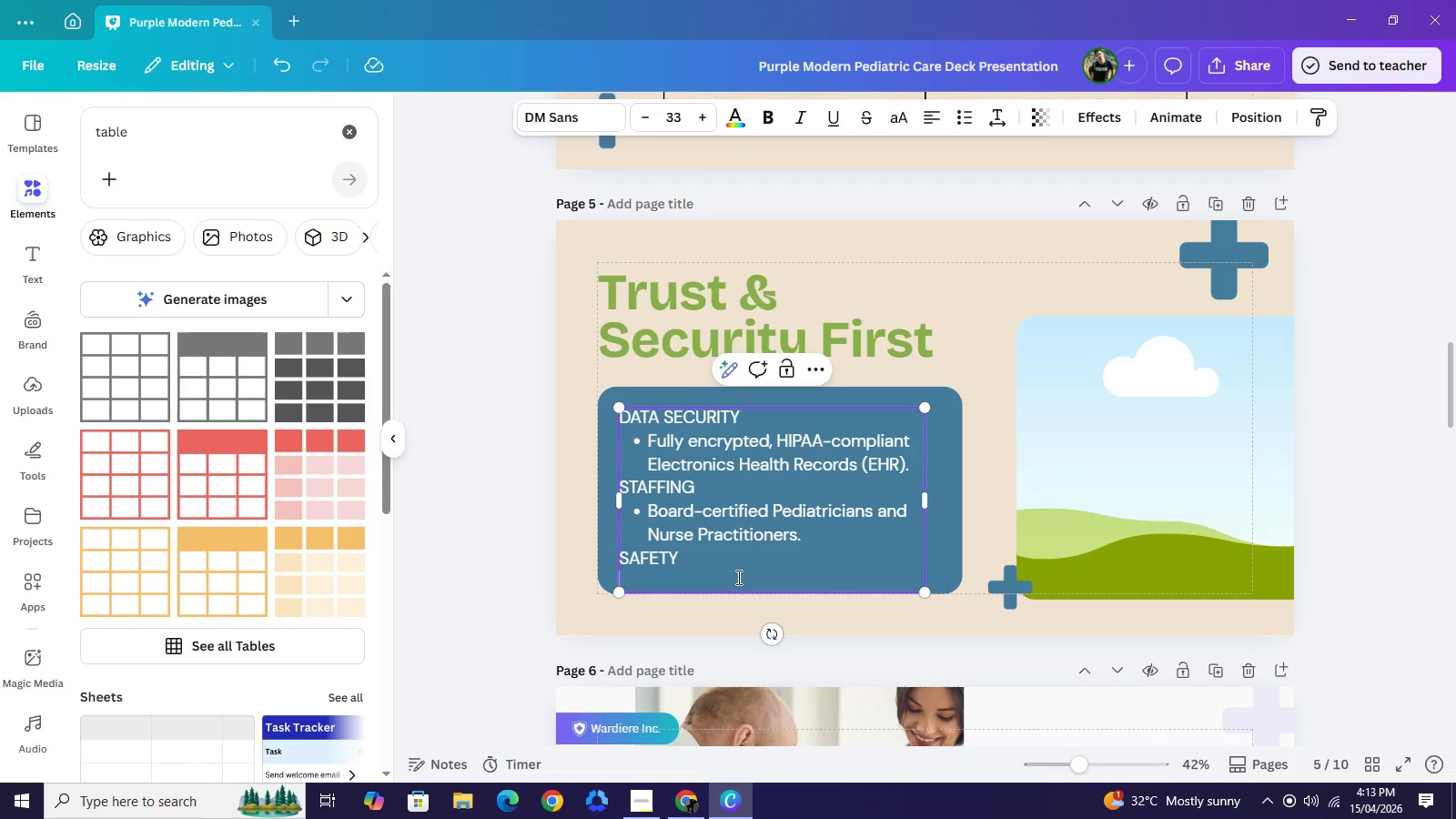 
key(Enter)
 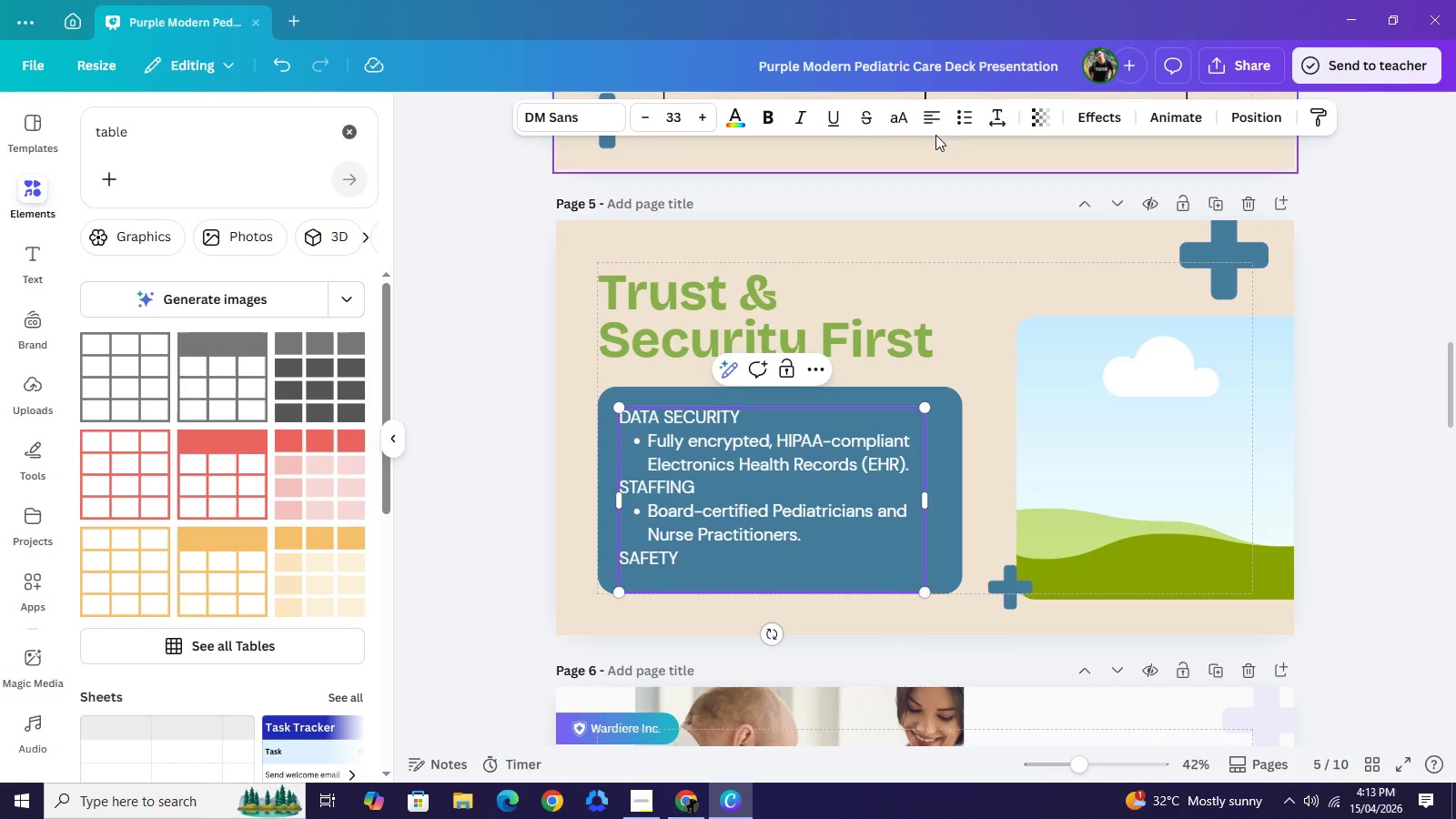 
left_click([960, 124])
 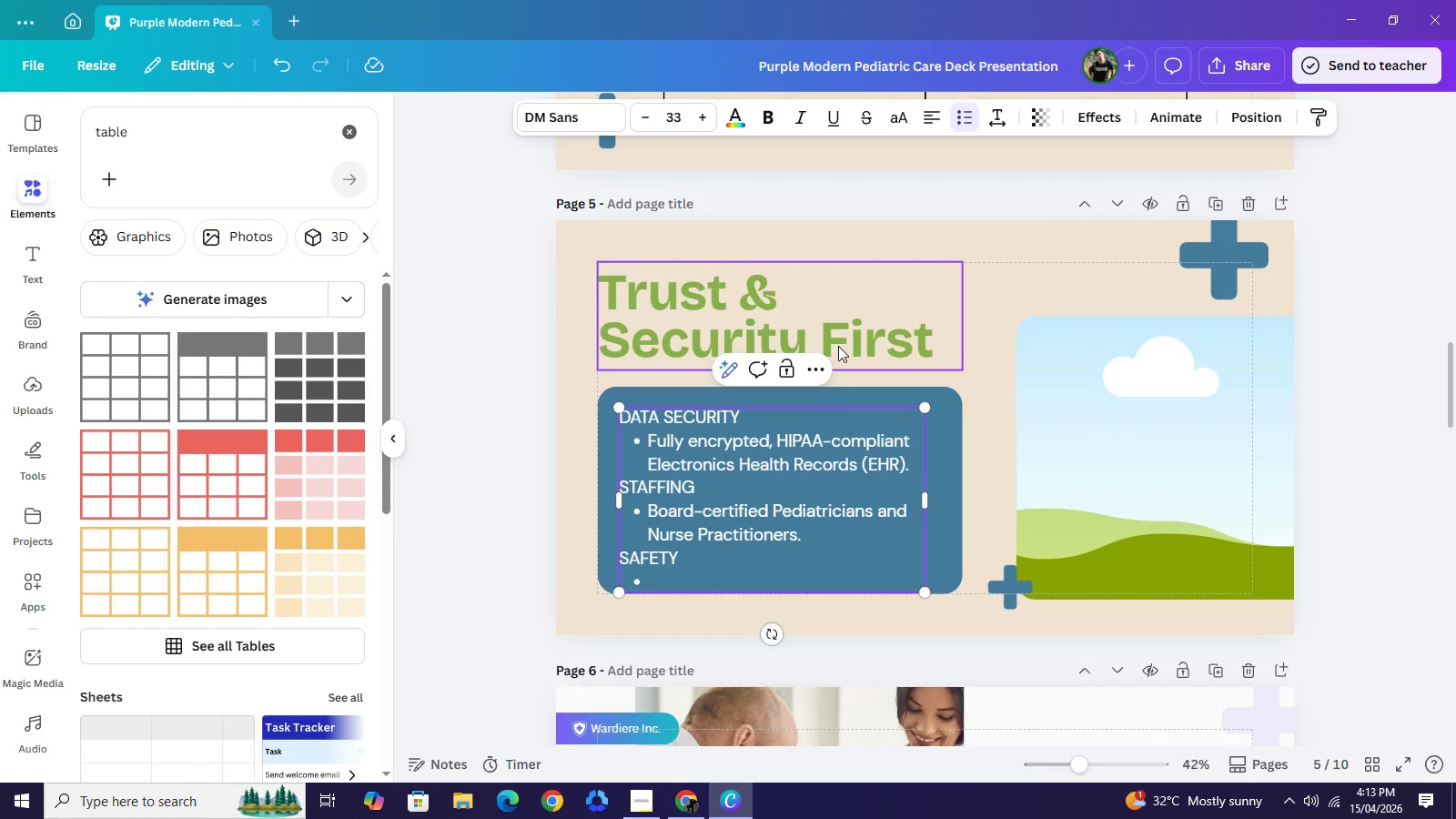 
type(Rigorous background checks for all on-site staff.)
 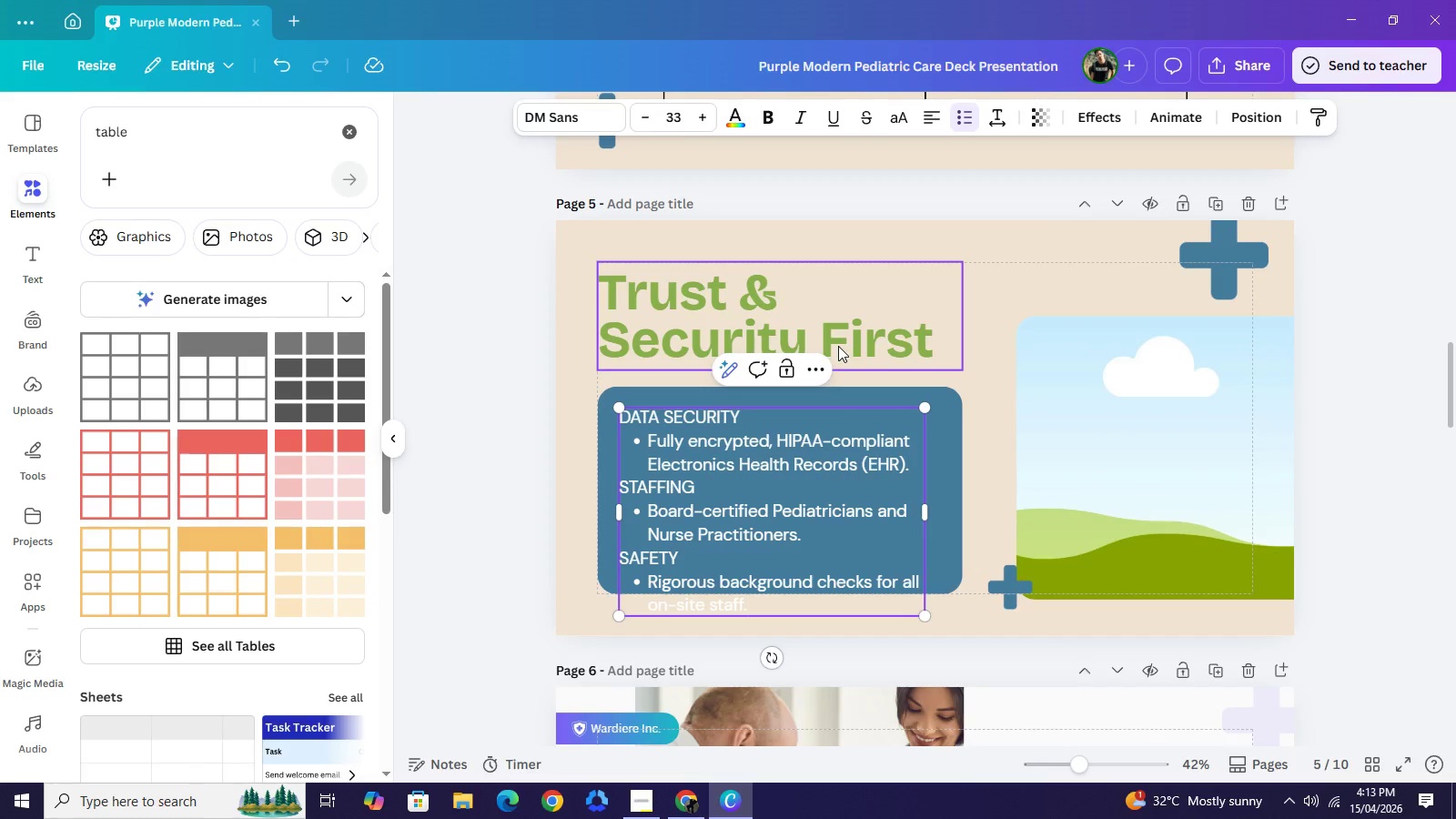 
wait(6.66)
 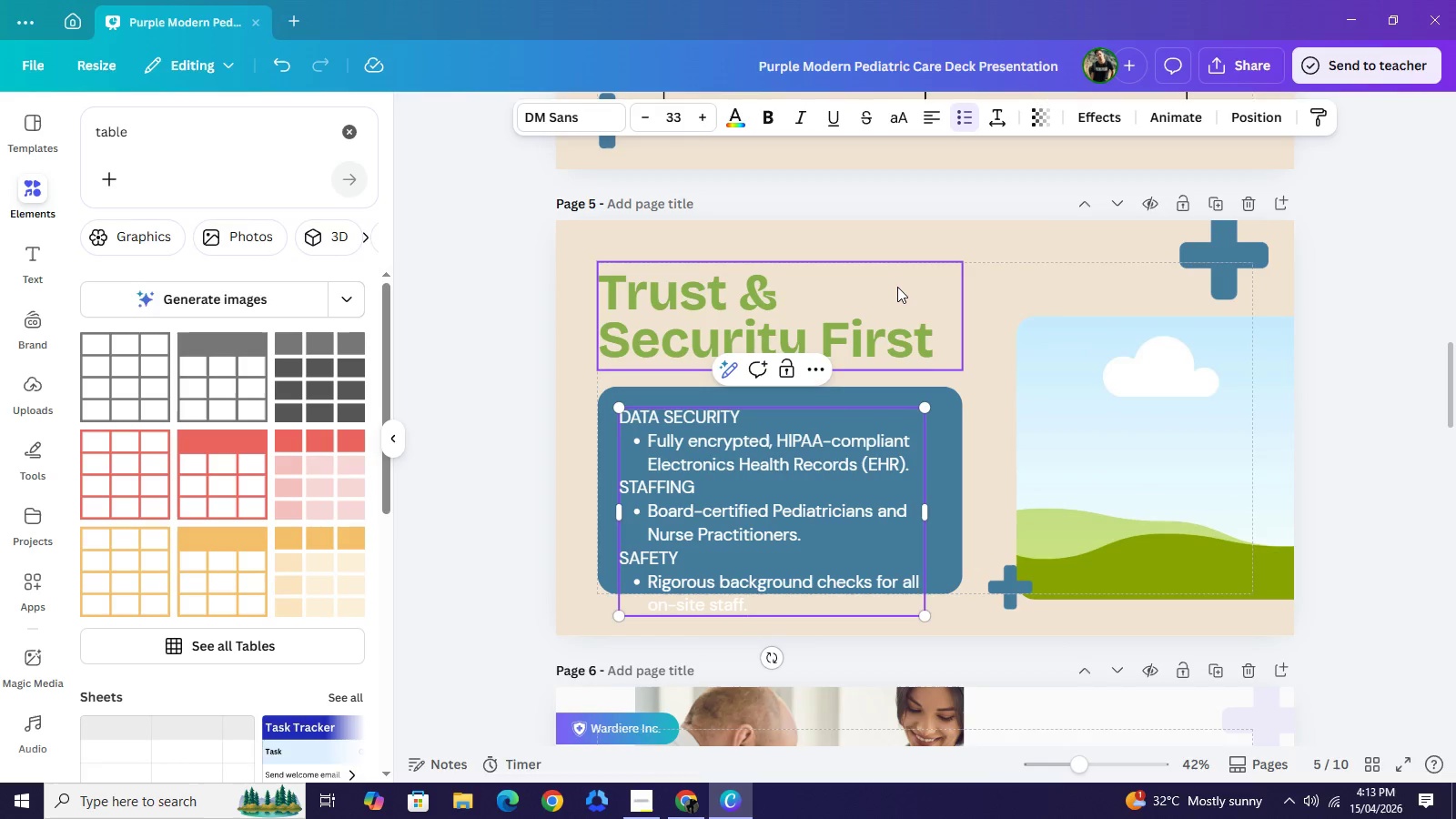 
left_click_drag(start_coordinate=[1133, 490], to_coordinate=[1206, 494])
 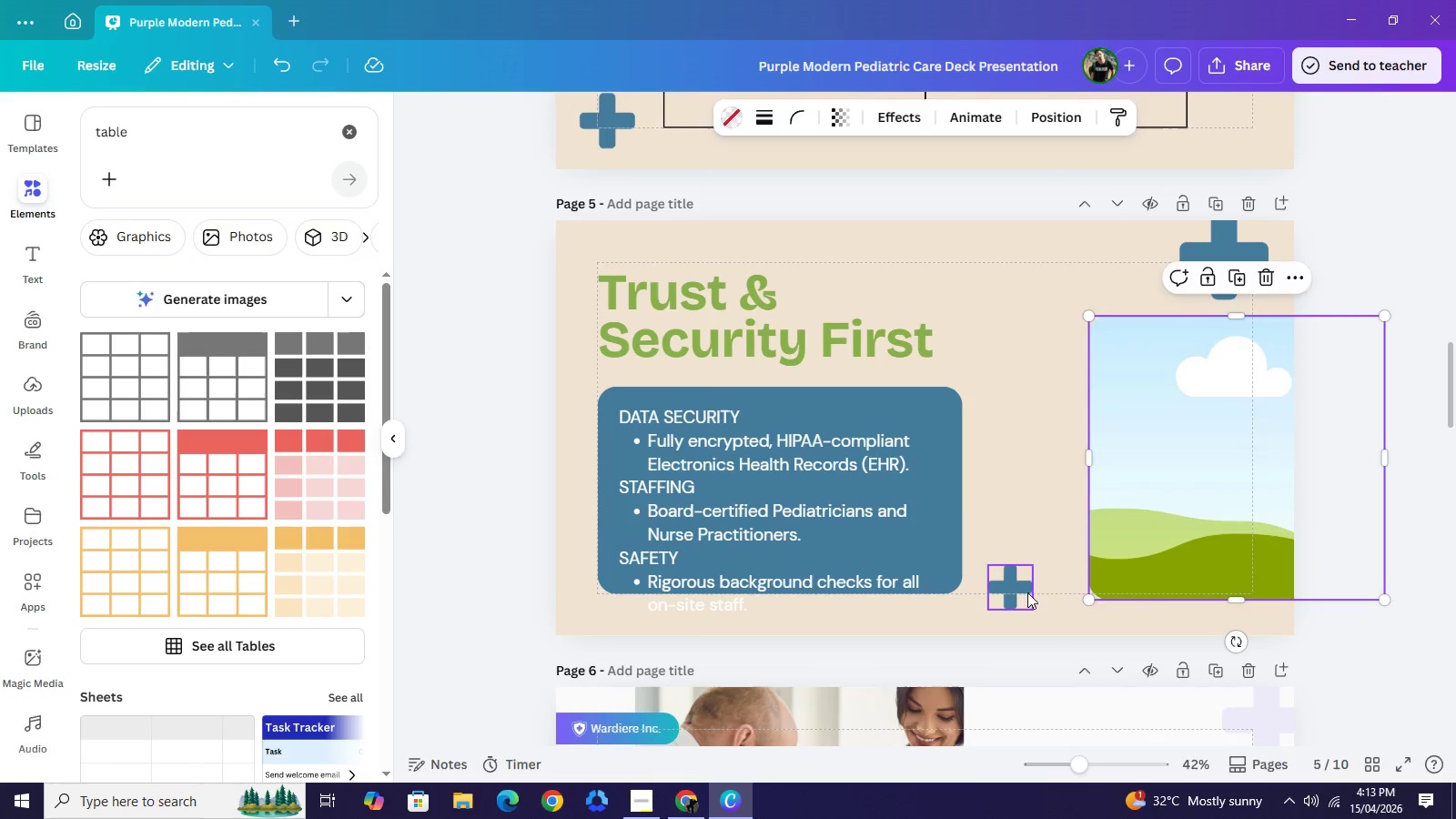 
left_click_drag(start_coordinate=[999, 588], to_coordinate=[1073, 586])
 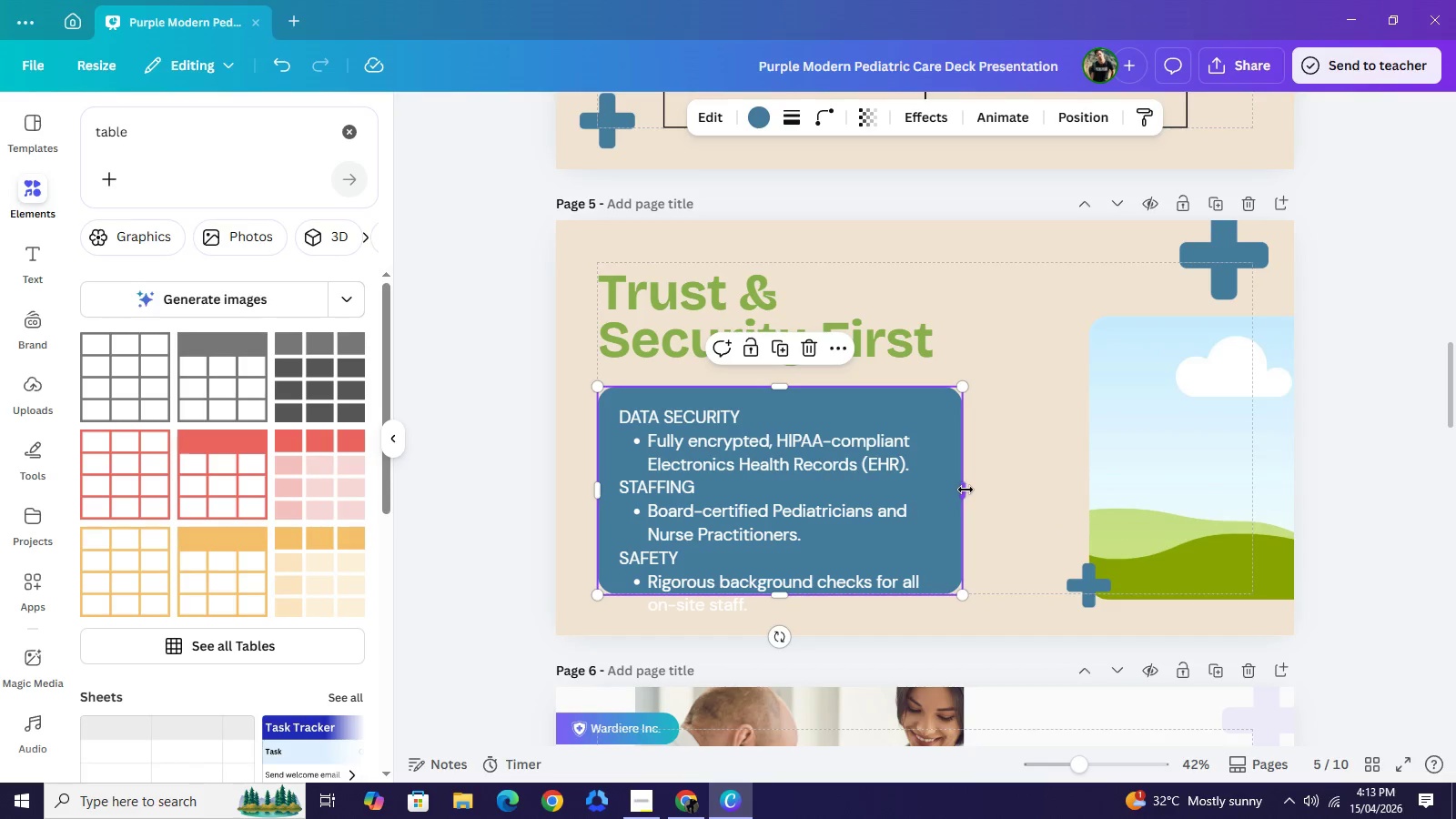 
left_click_drag(start_coordinate=[966, 490], to_coordinate=[1045, 492])
 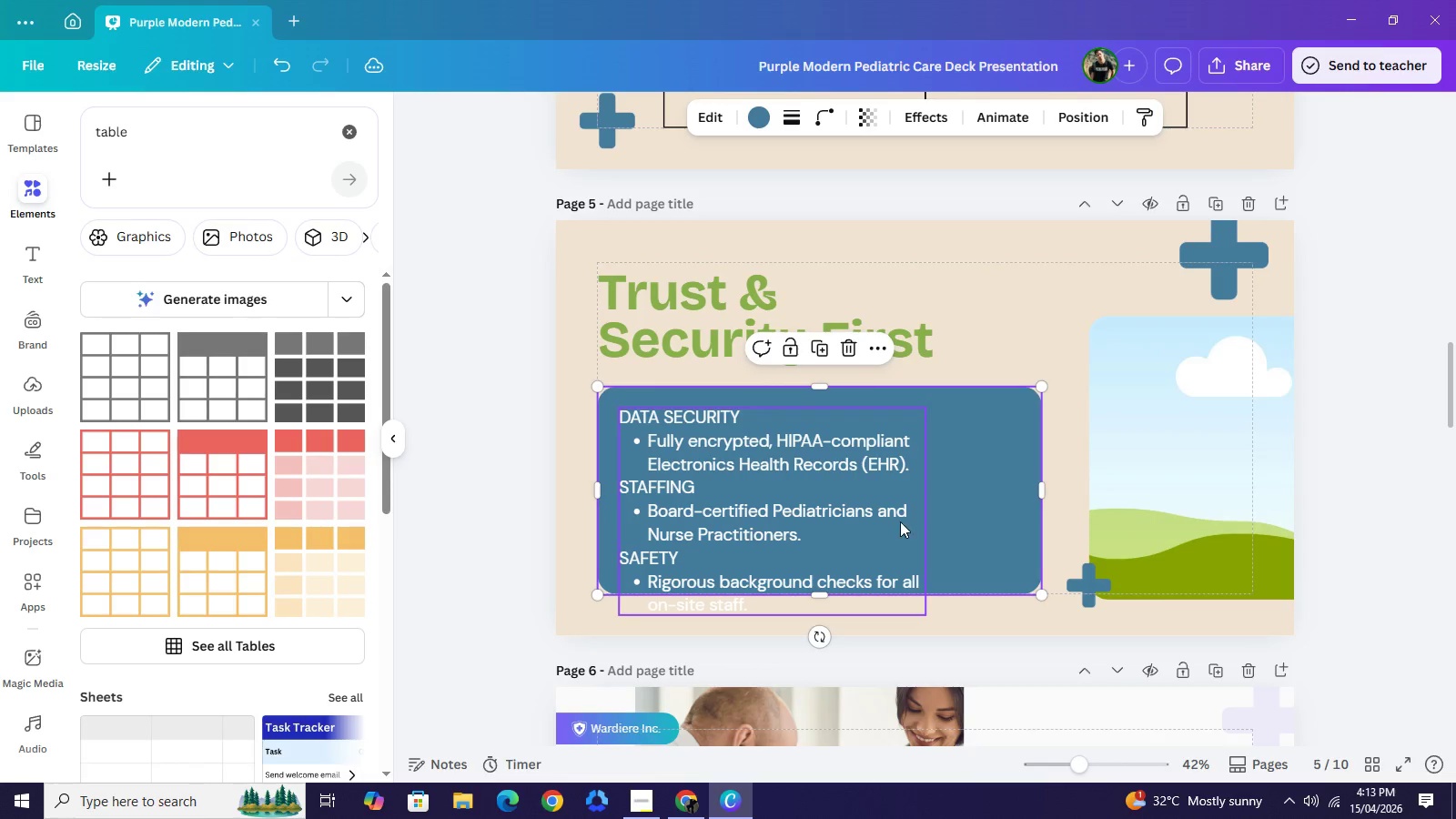 
left_click([873, 538])
 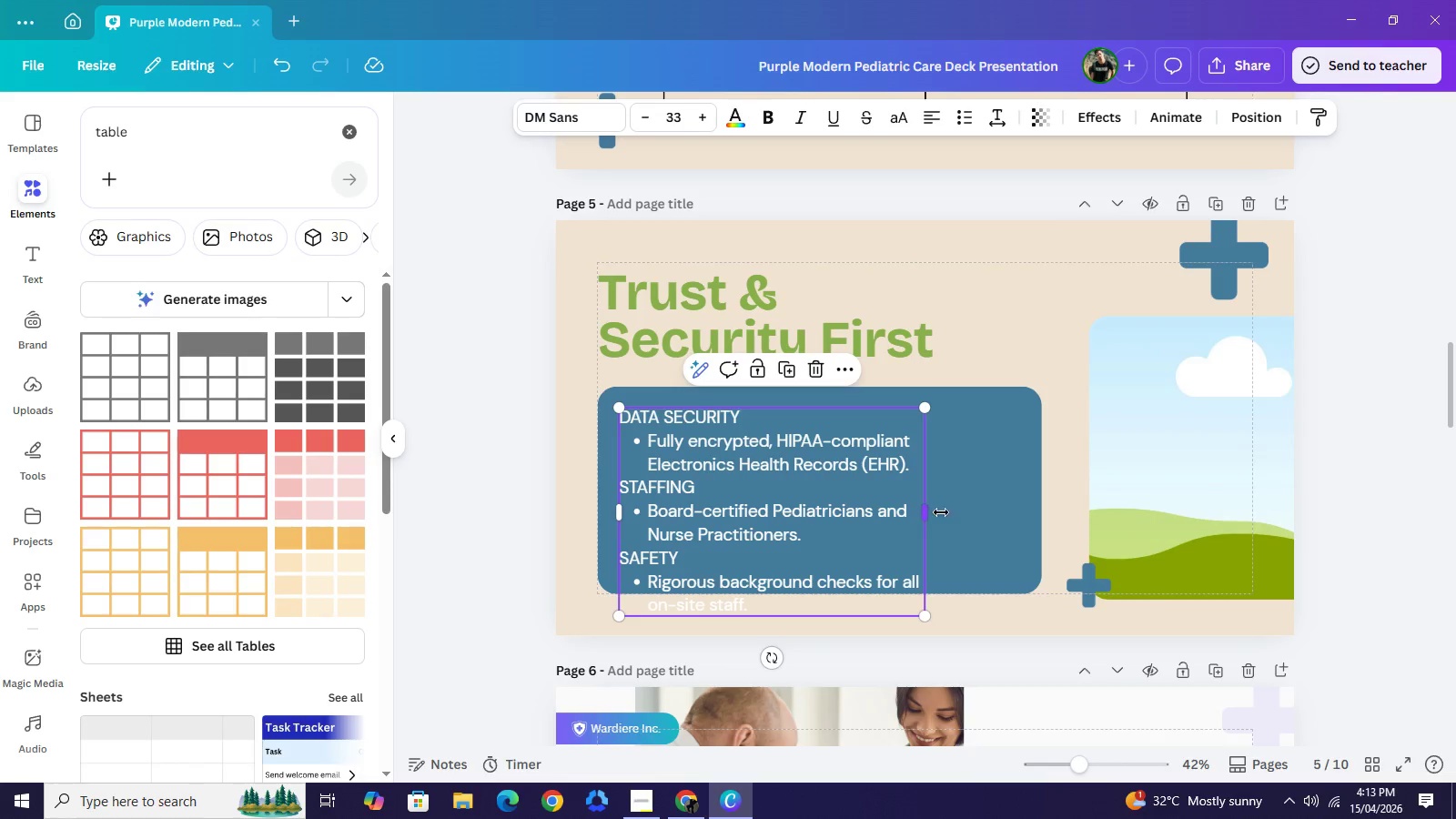 
left_click_drag(start_coordinate=[932, 513], to_coordinate=[1039, 510])
 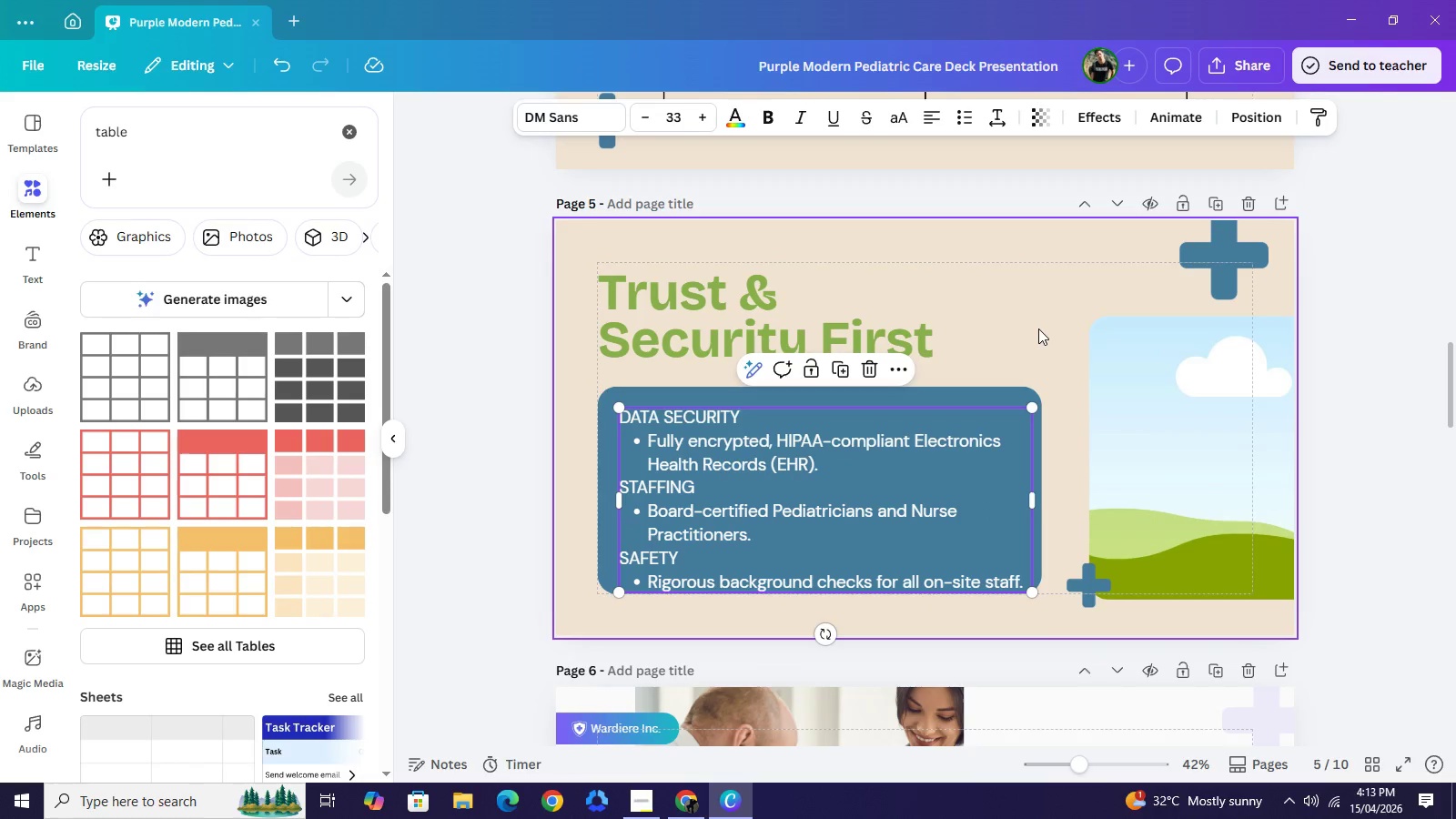 
left_click([1038, 329])
 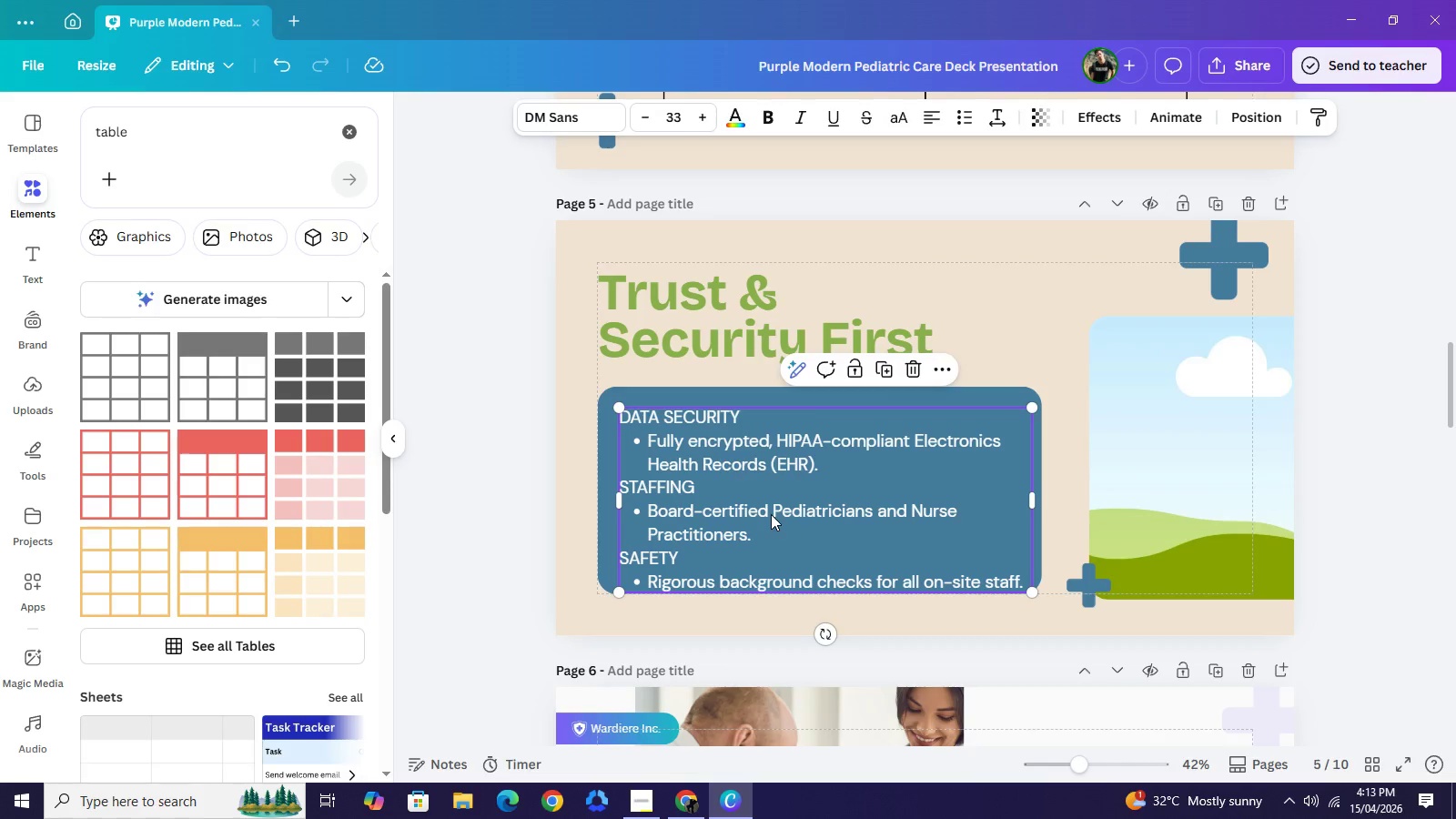 
left_click_drag(start_coordinate=[771, 514], to_coordinate=[768, 500])
 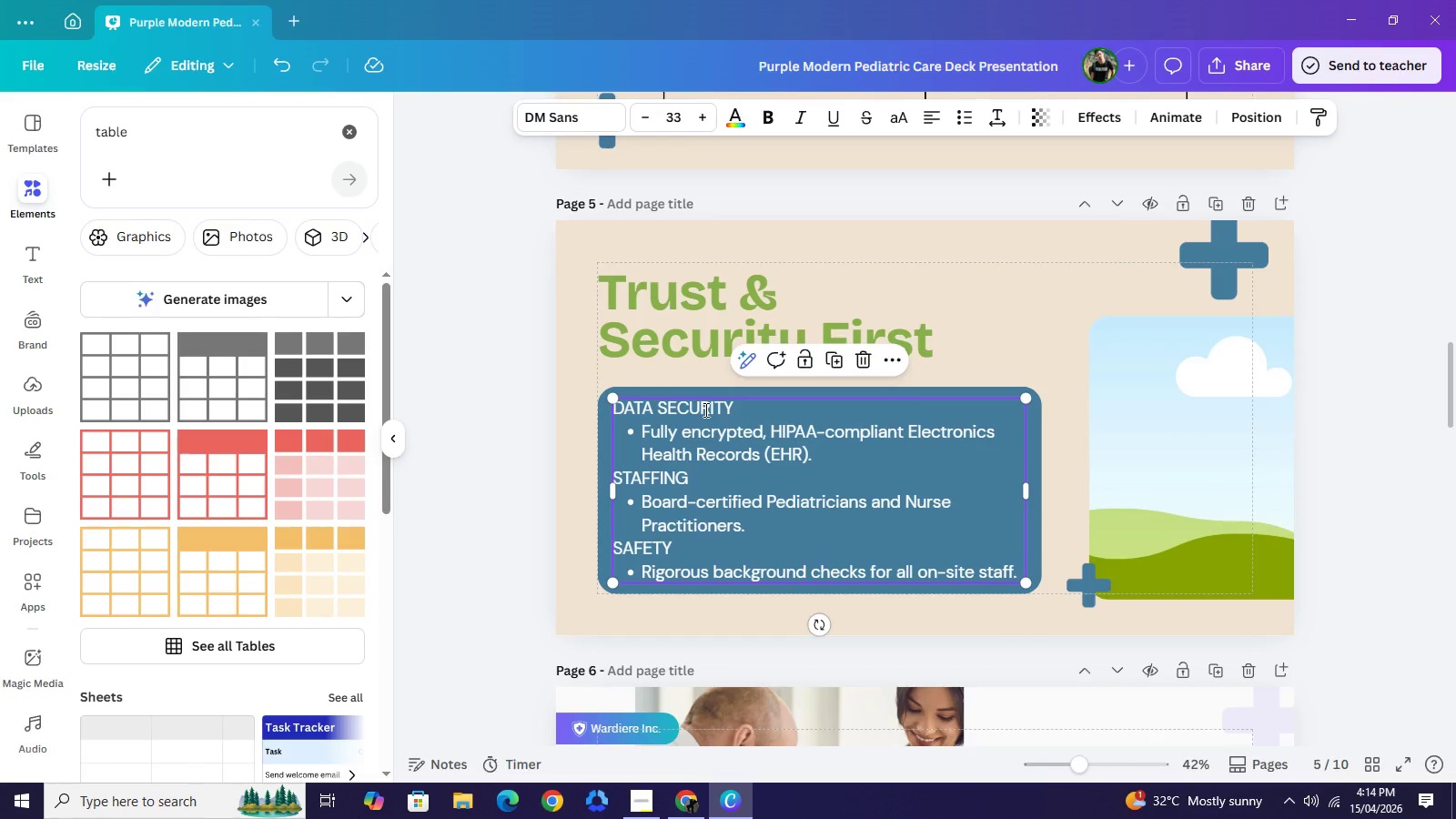 
double_click([704, 410])
 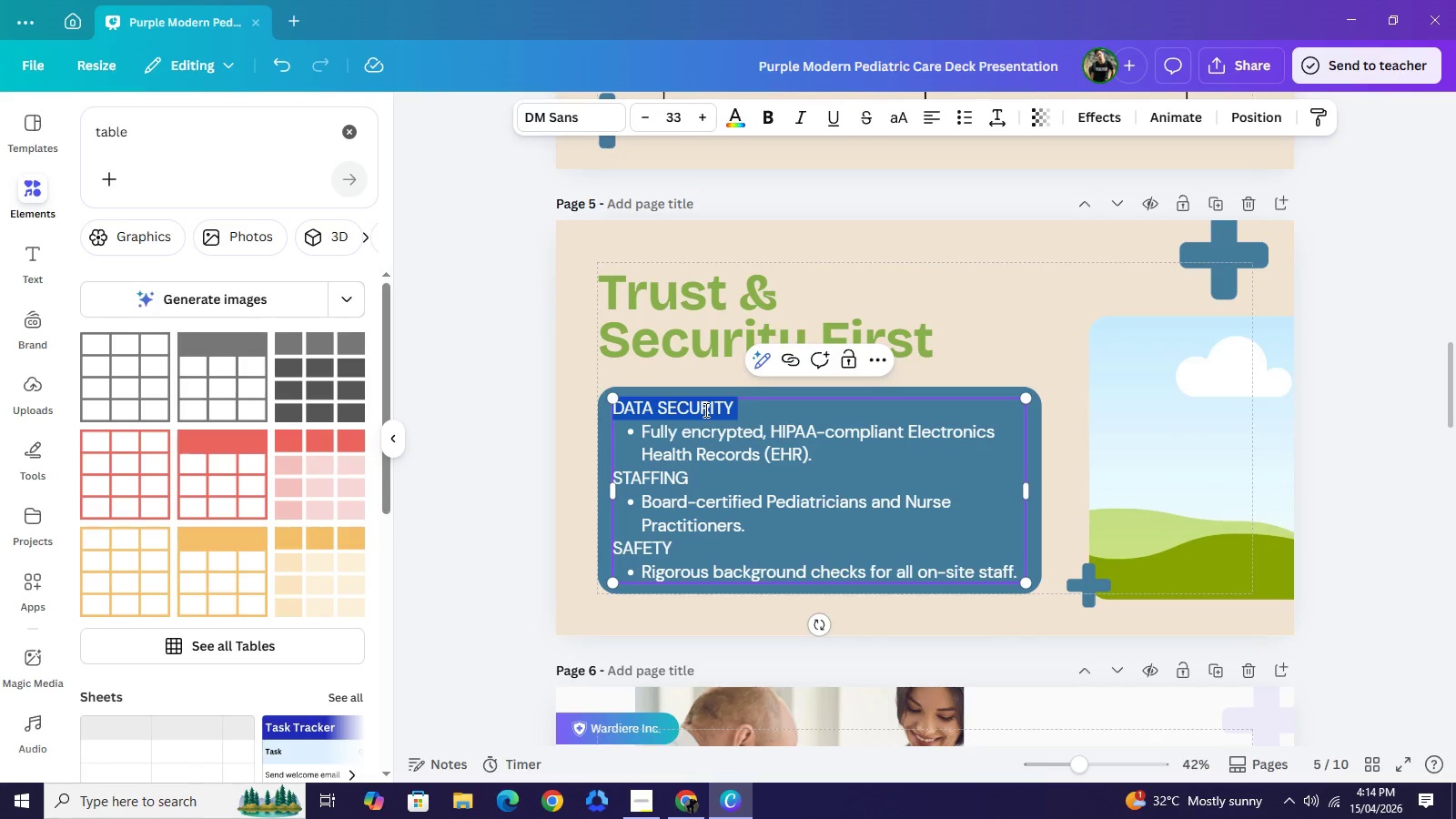 
triple_click([704, 410])
 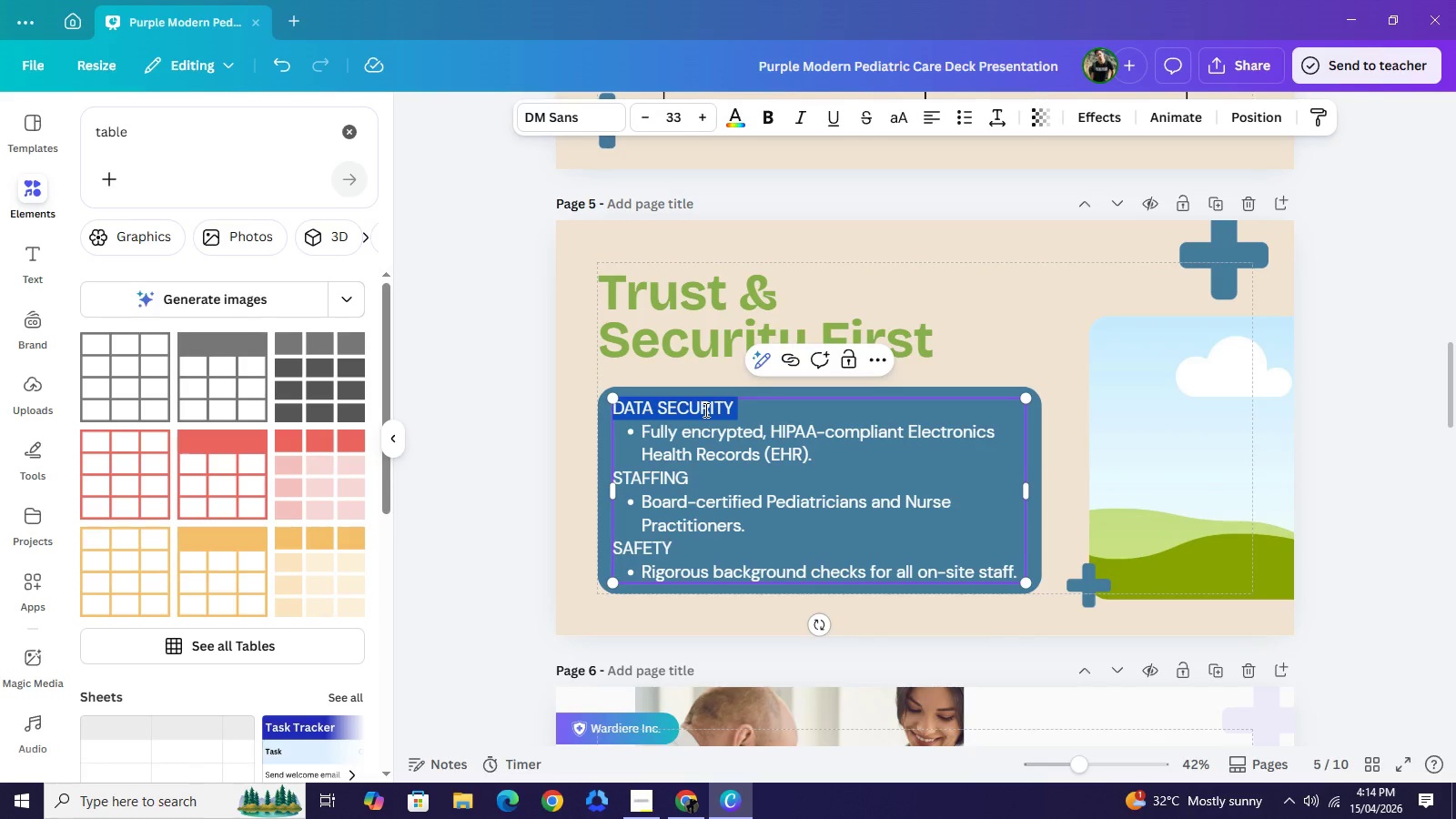 
key(Control+B)
 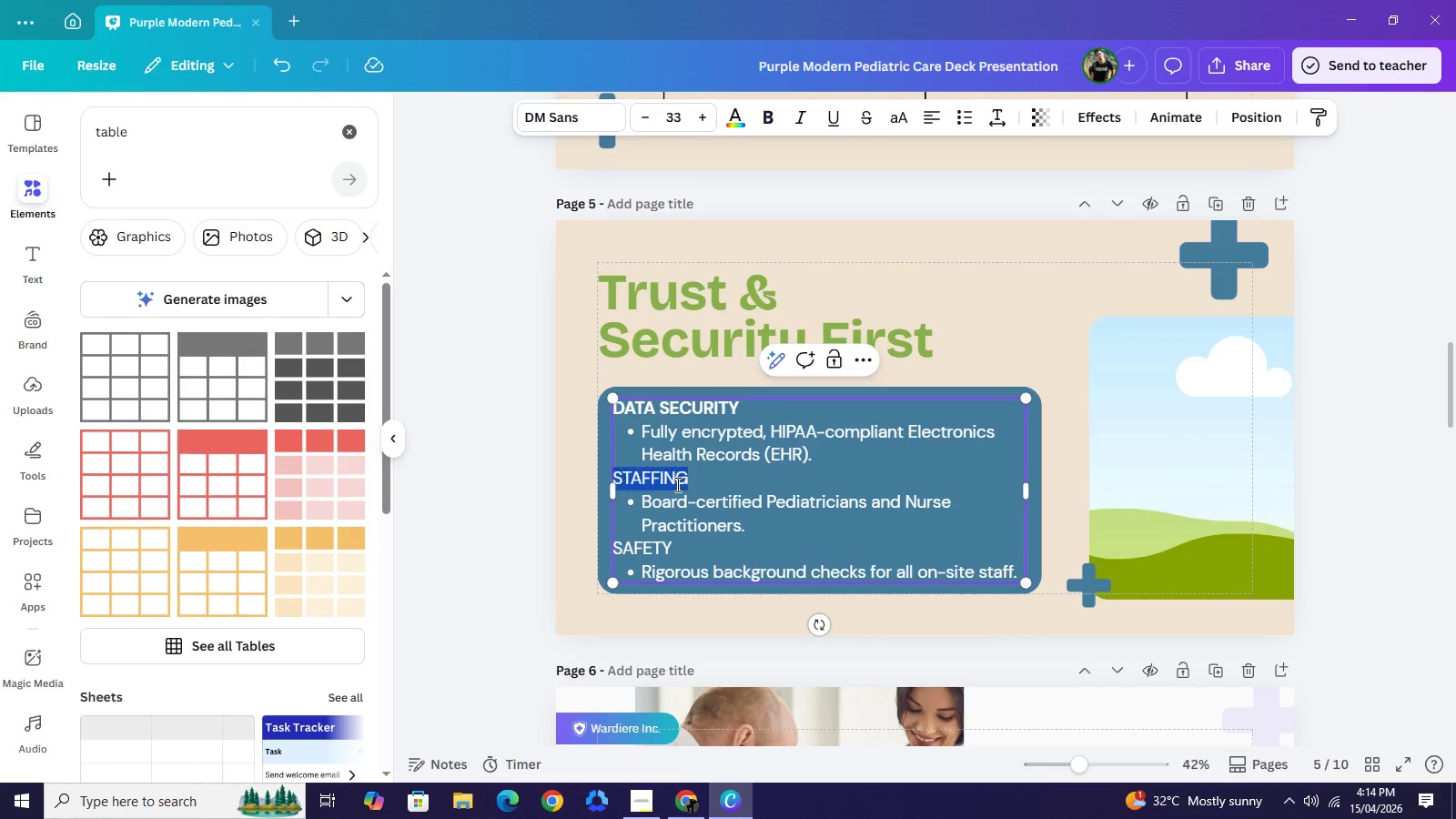 
double_click([676, 484])
 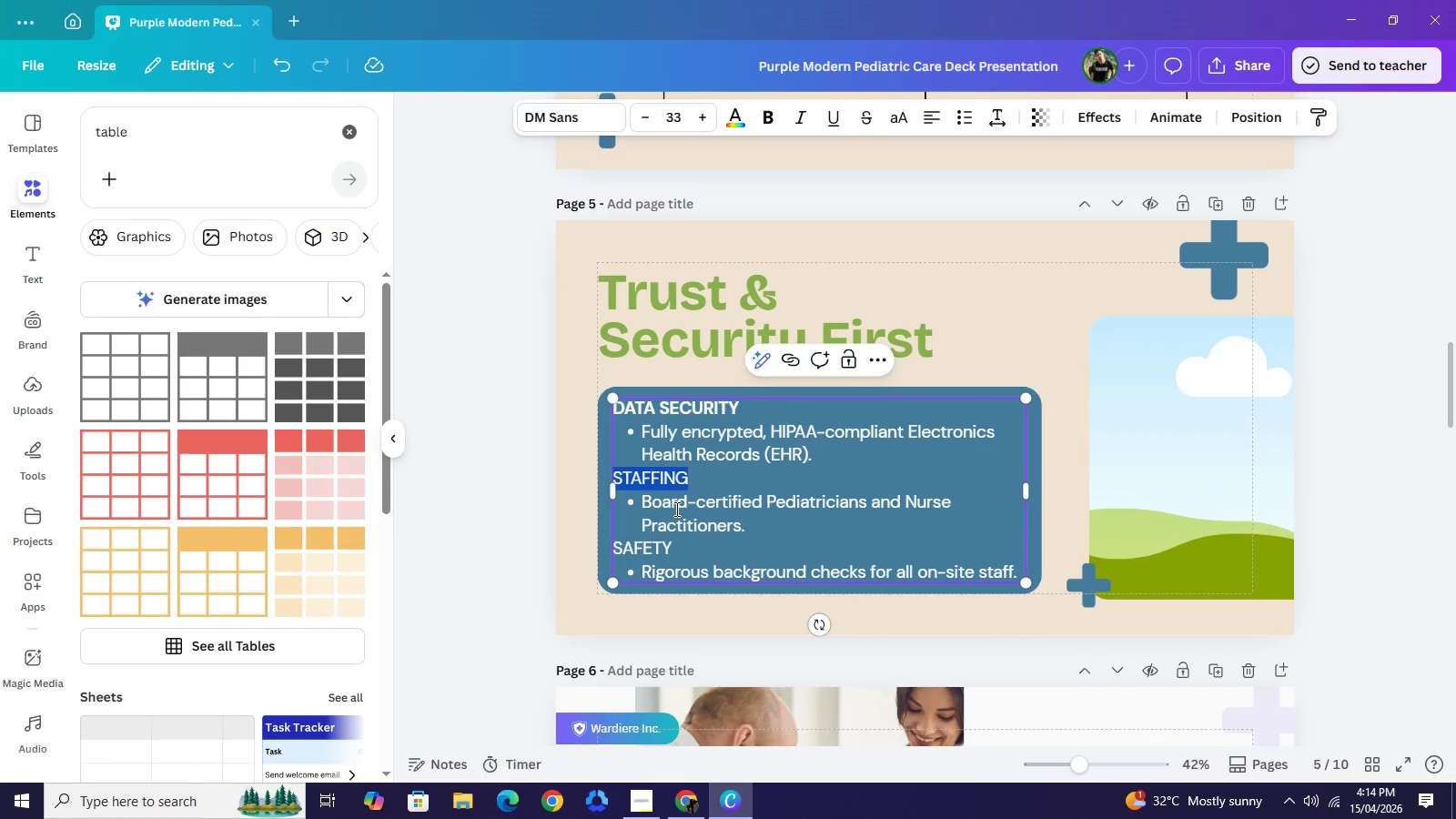 
key(Control+B)
 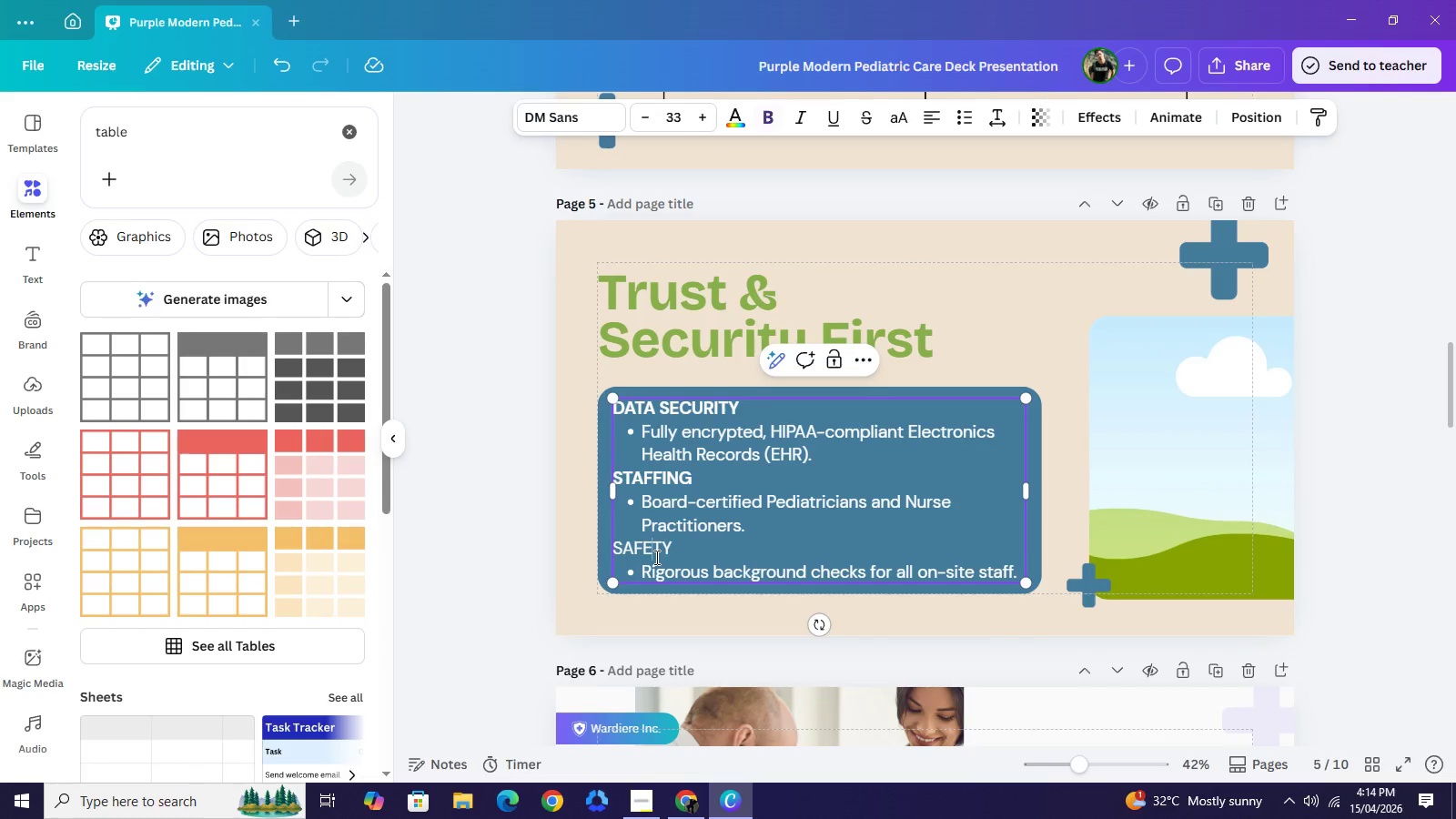 
double_click([655, 557])
 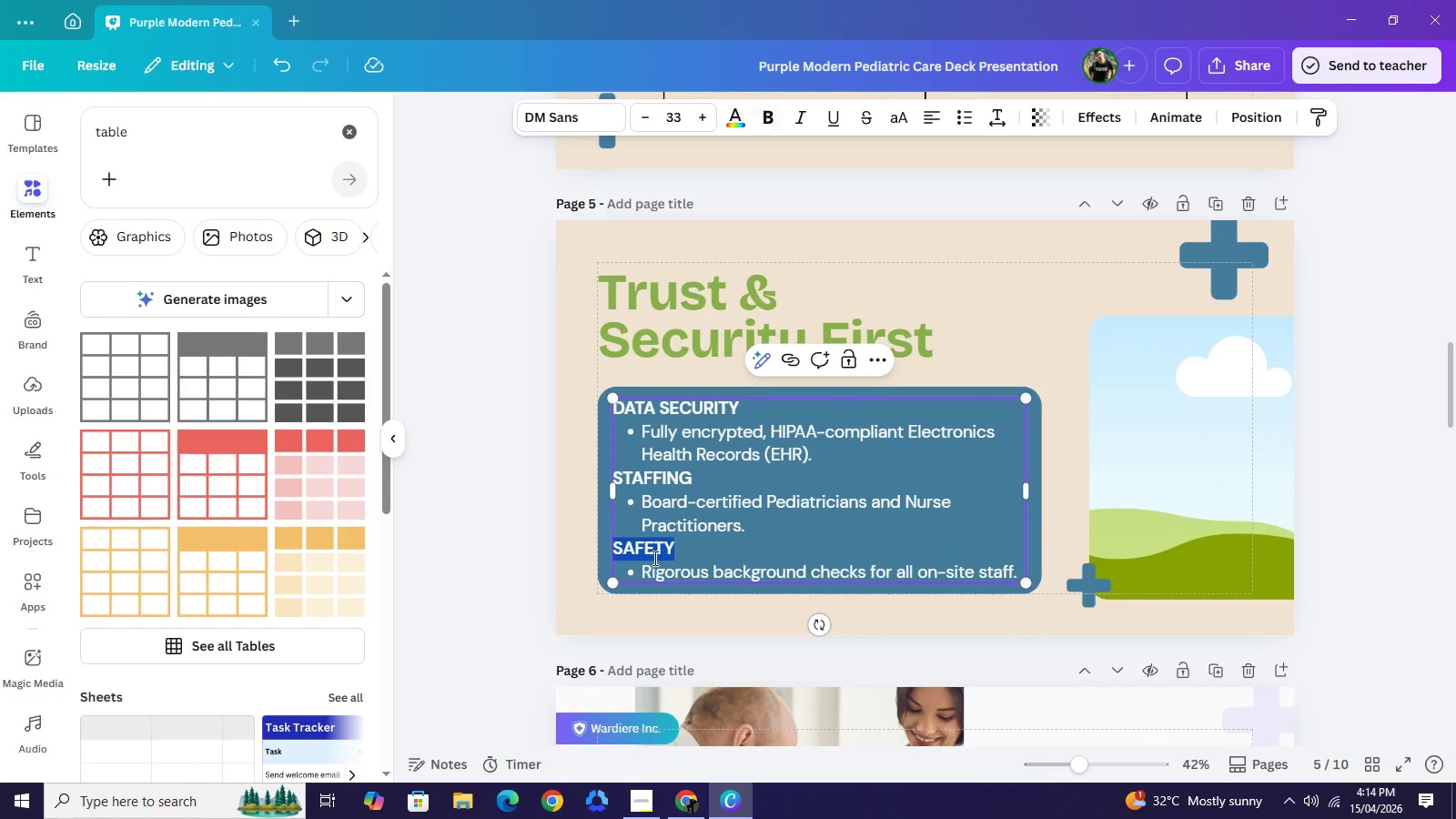 
key(Control+B)
 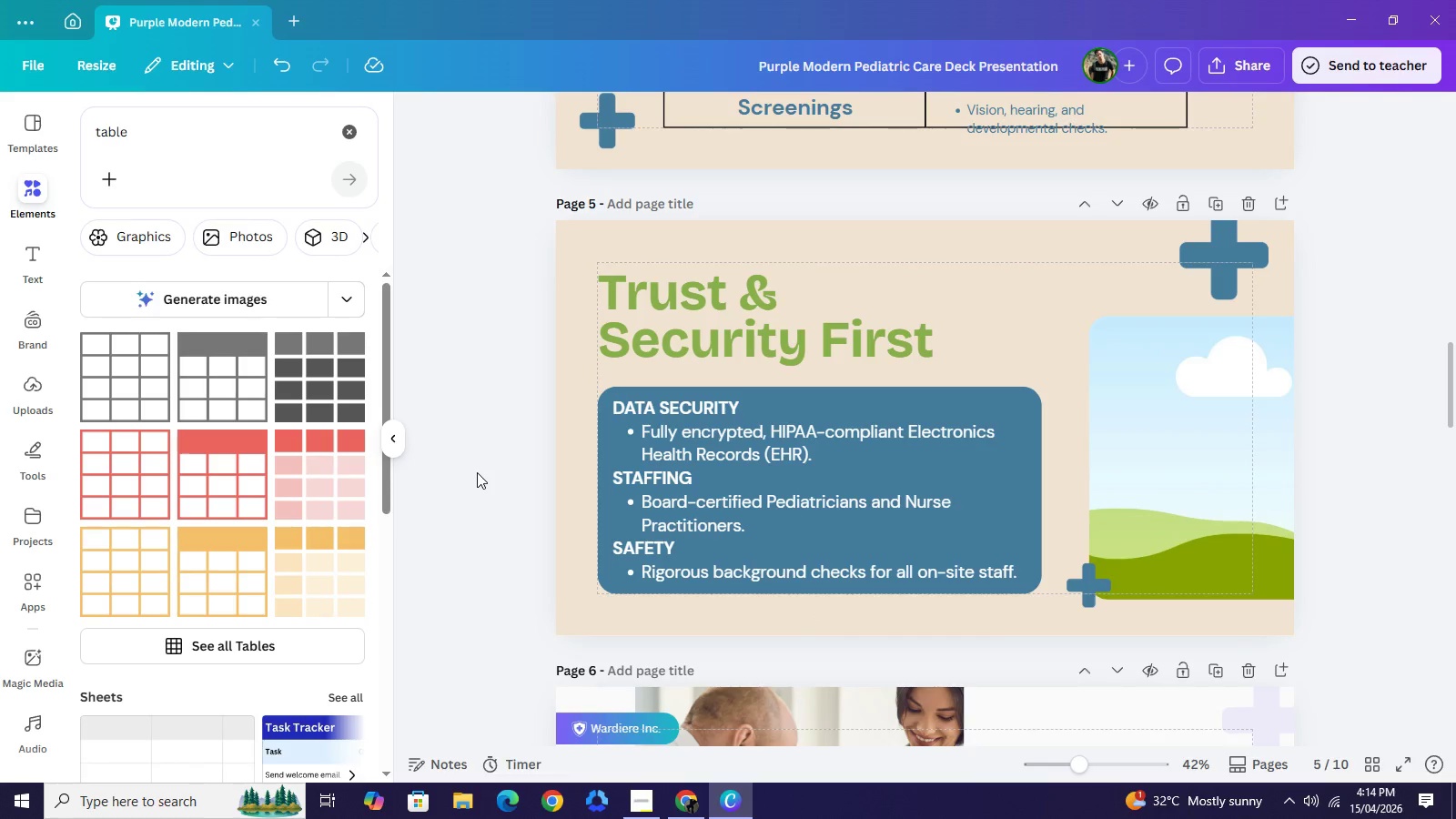 
double_click([477, 472])
 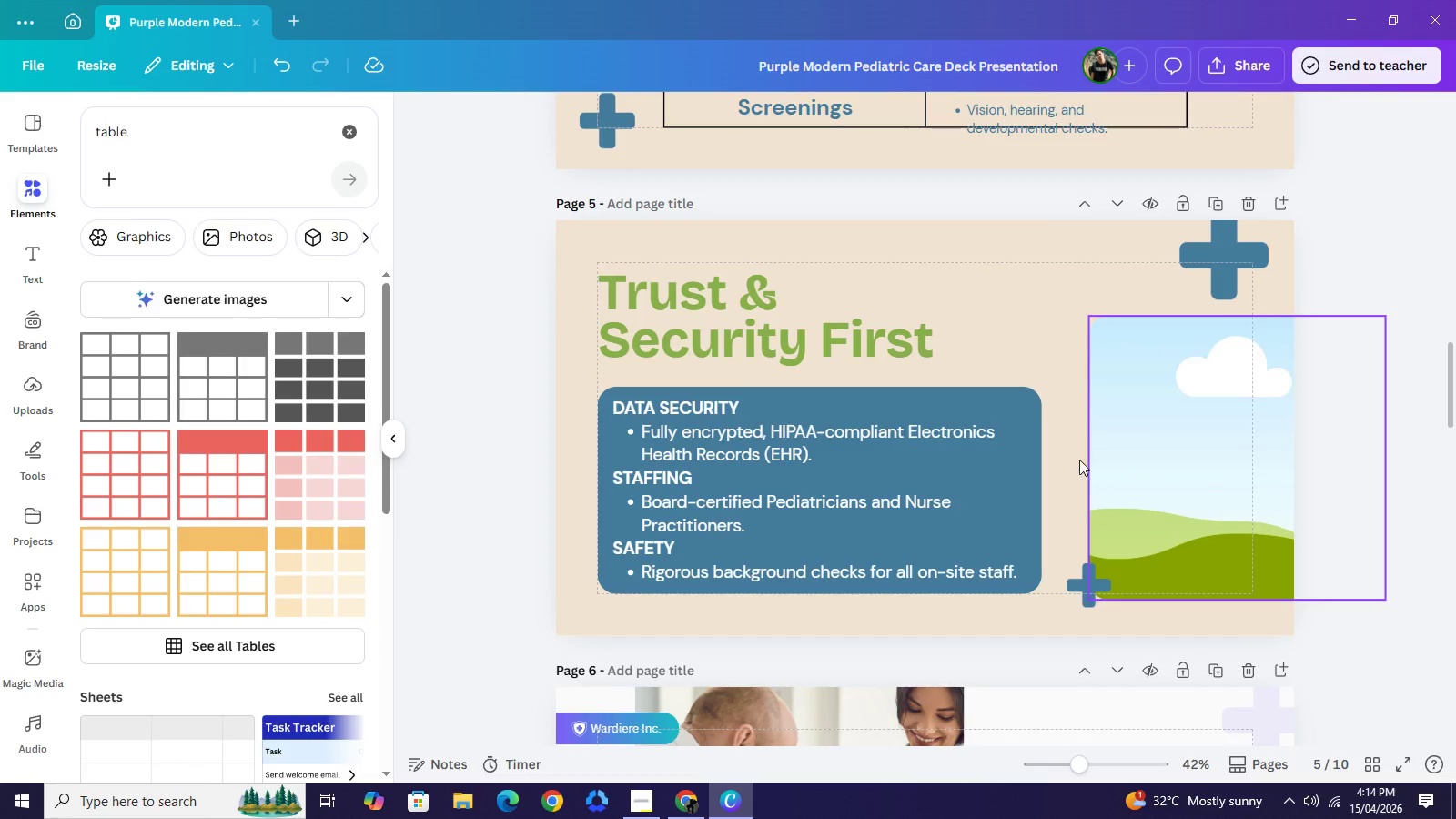 
wait(5.05)
 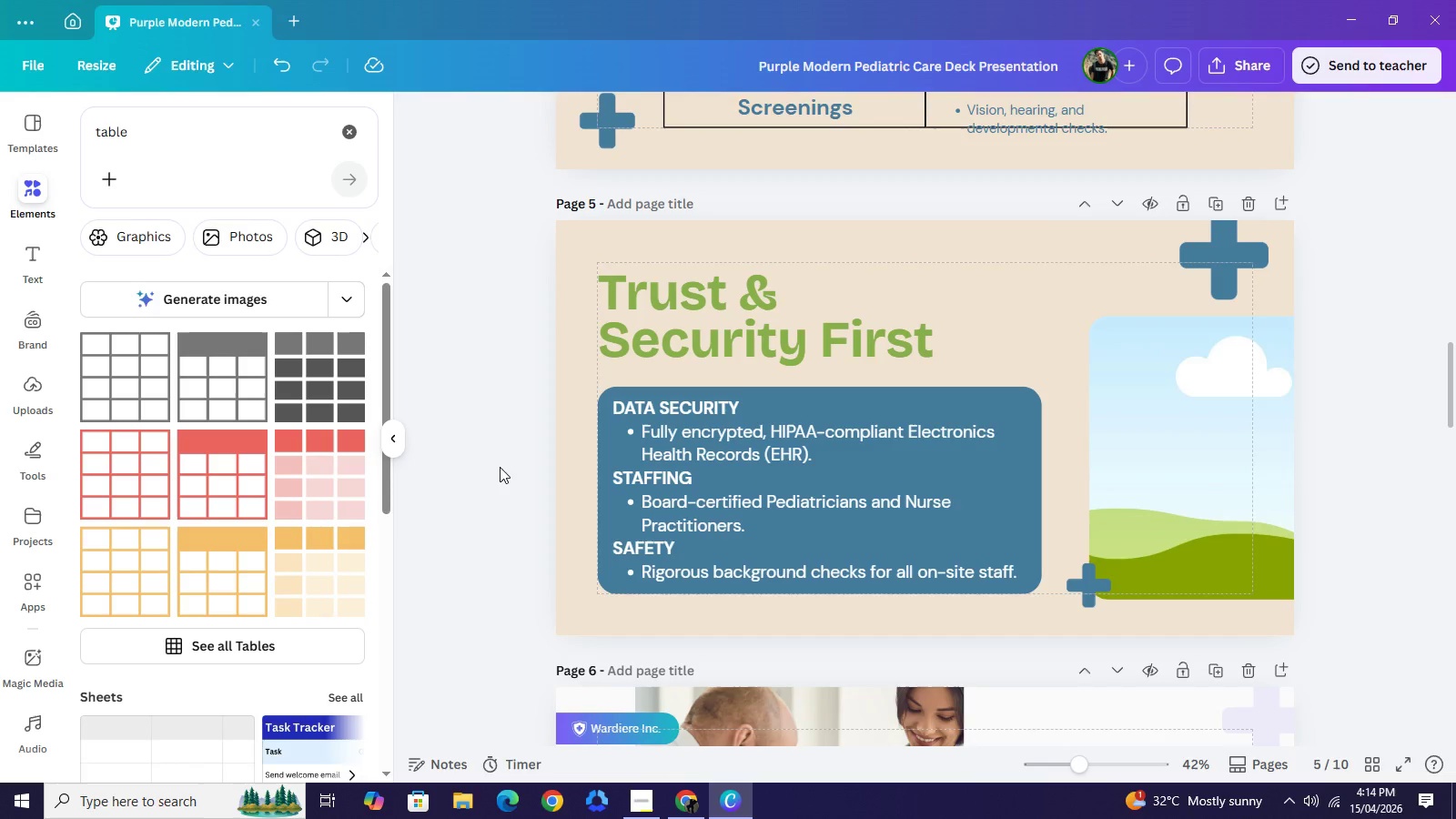 
left_click_drag(start_coordinate=[1215, 249], to_coordinate=[1005, 255])
 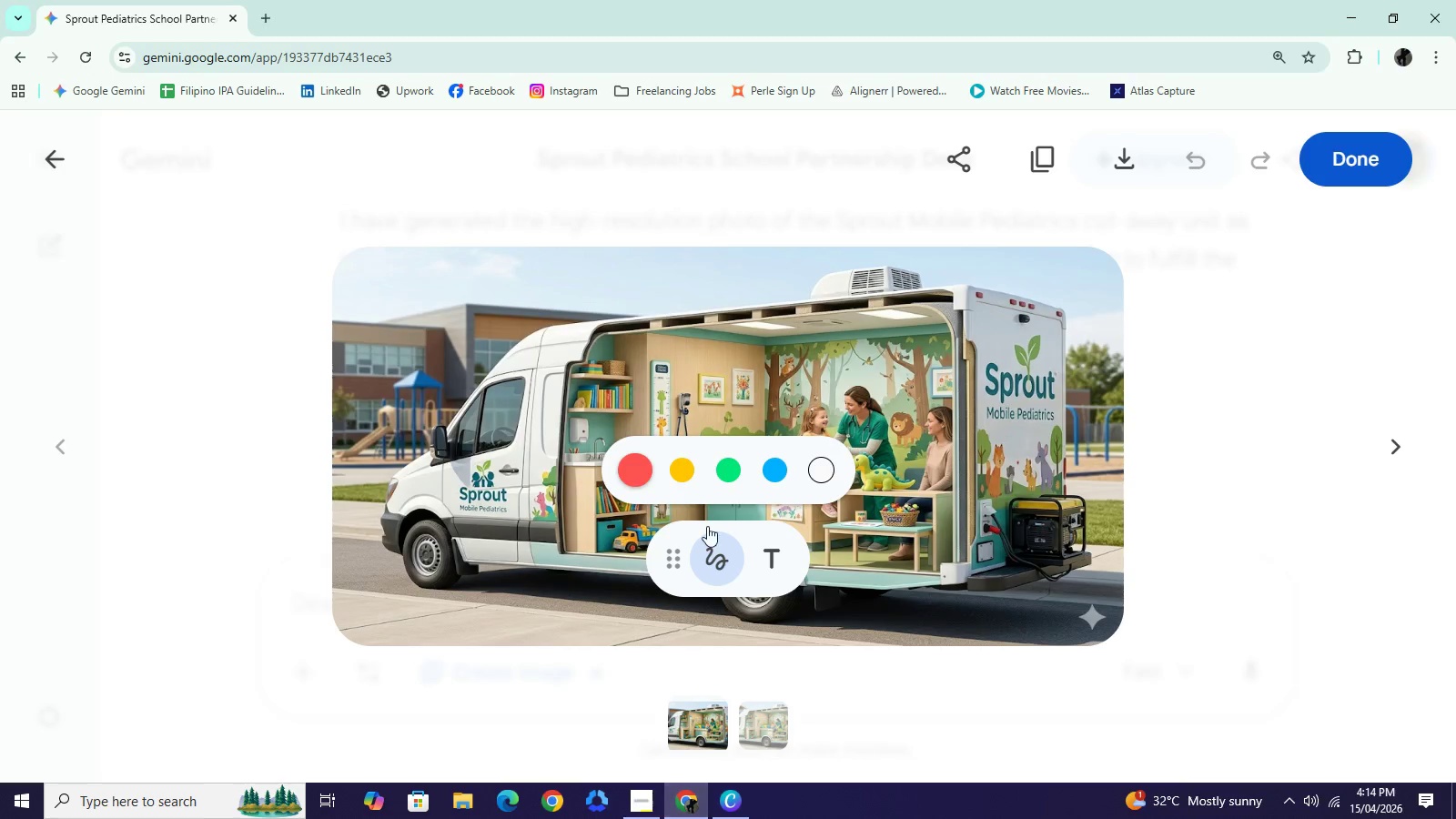 
wait(5.76)
 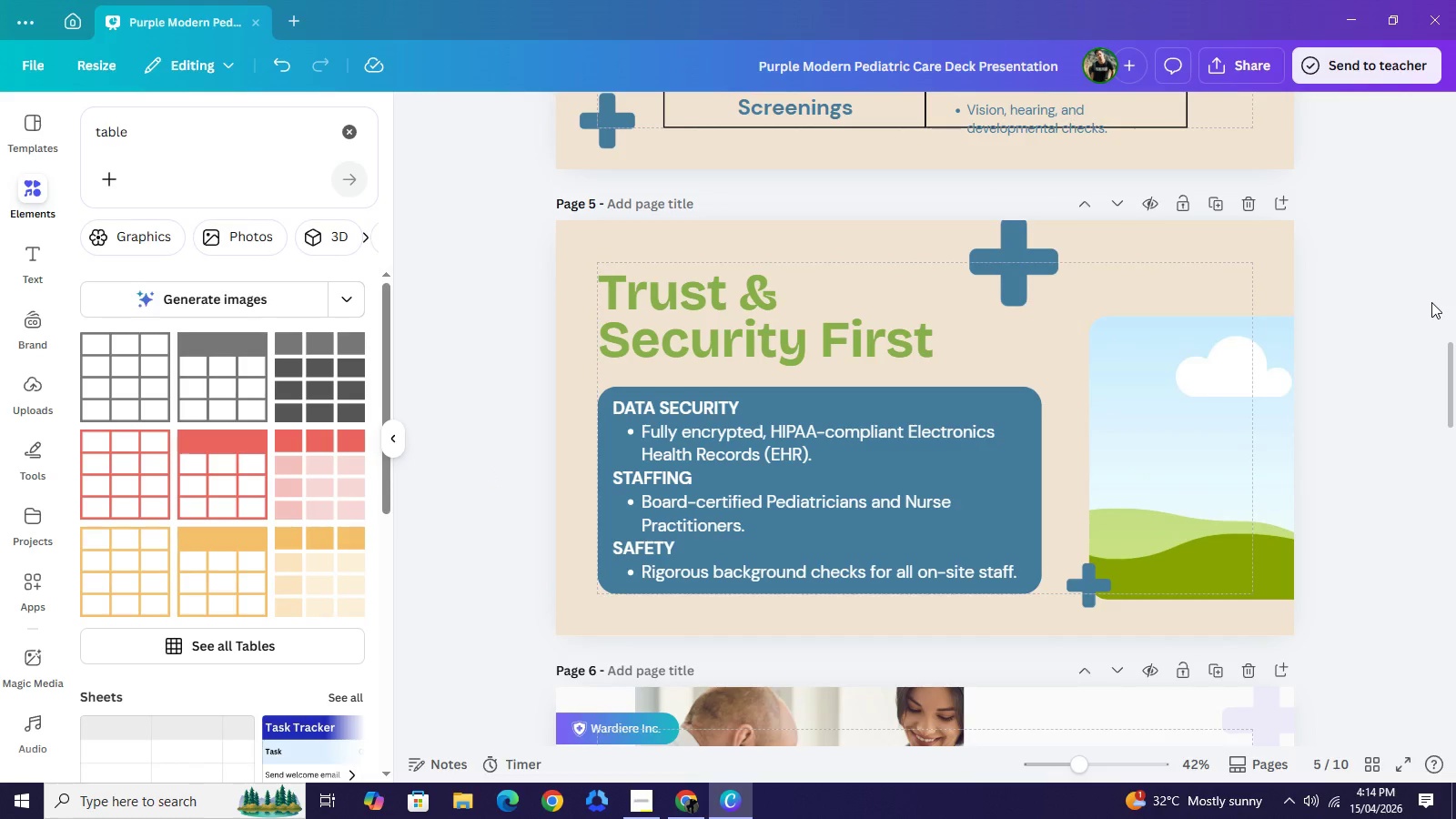 
left_click([51, 147])
 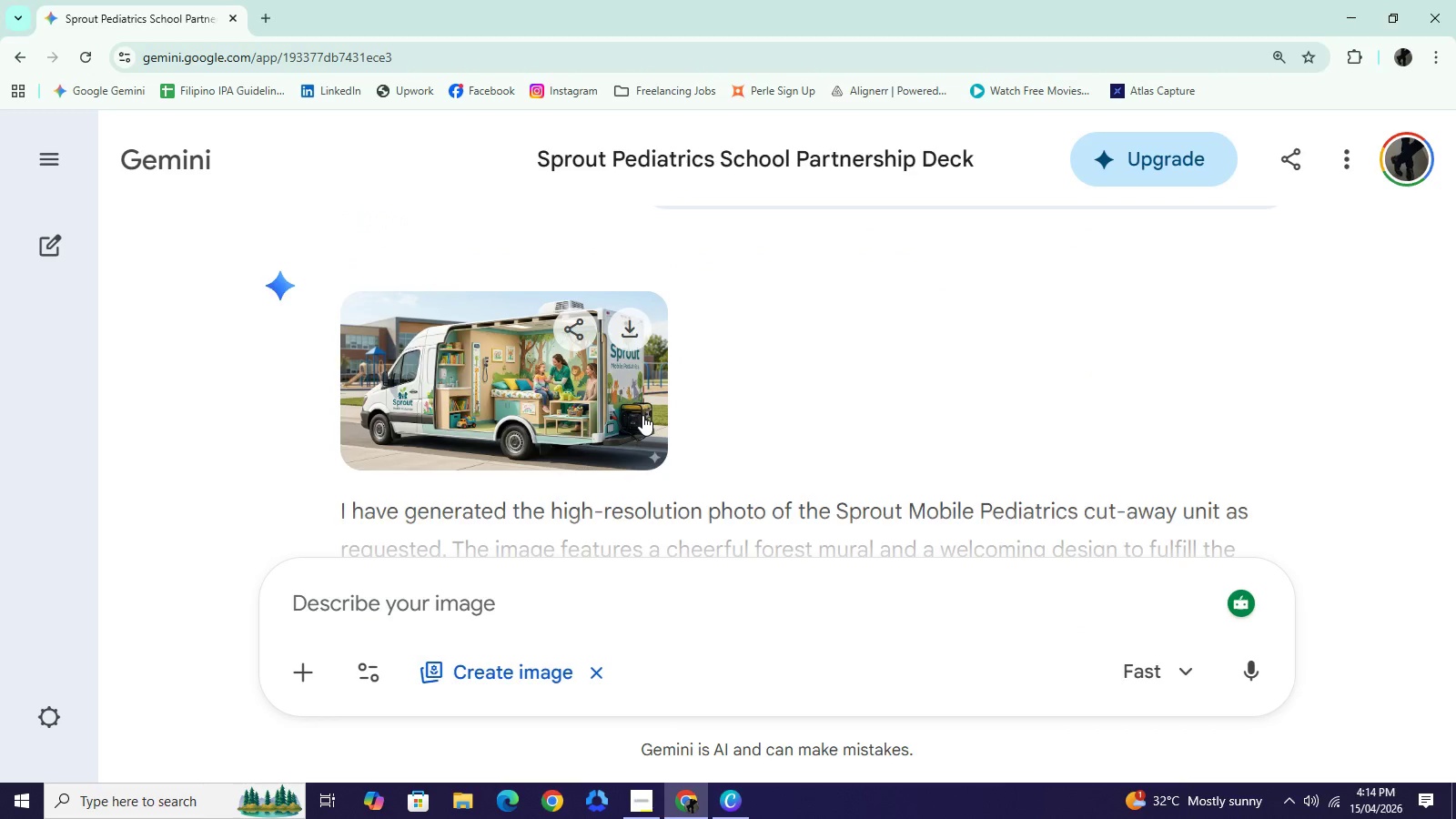 
scroll: coordinate [643, 415], scroll_direction: up, amount: 3.0
 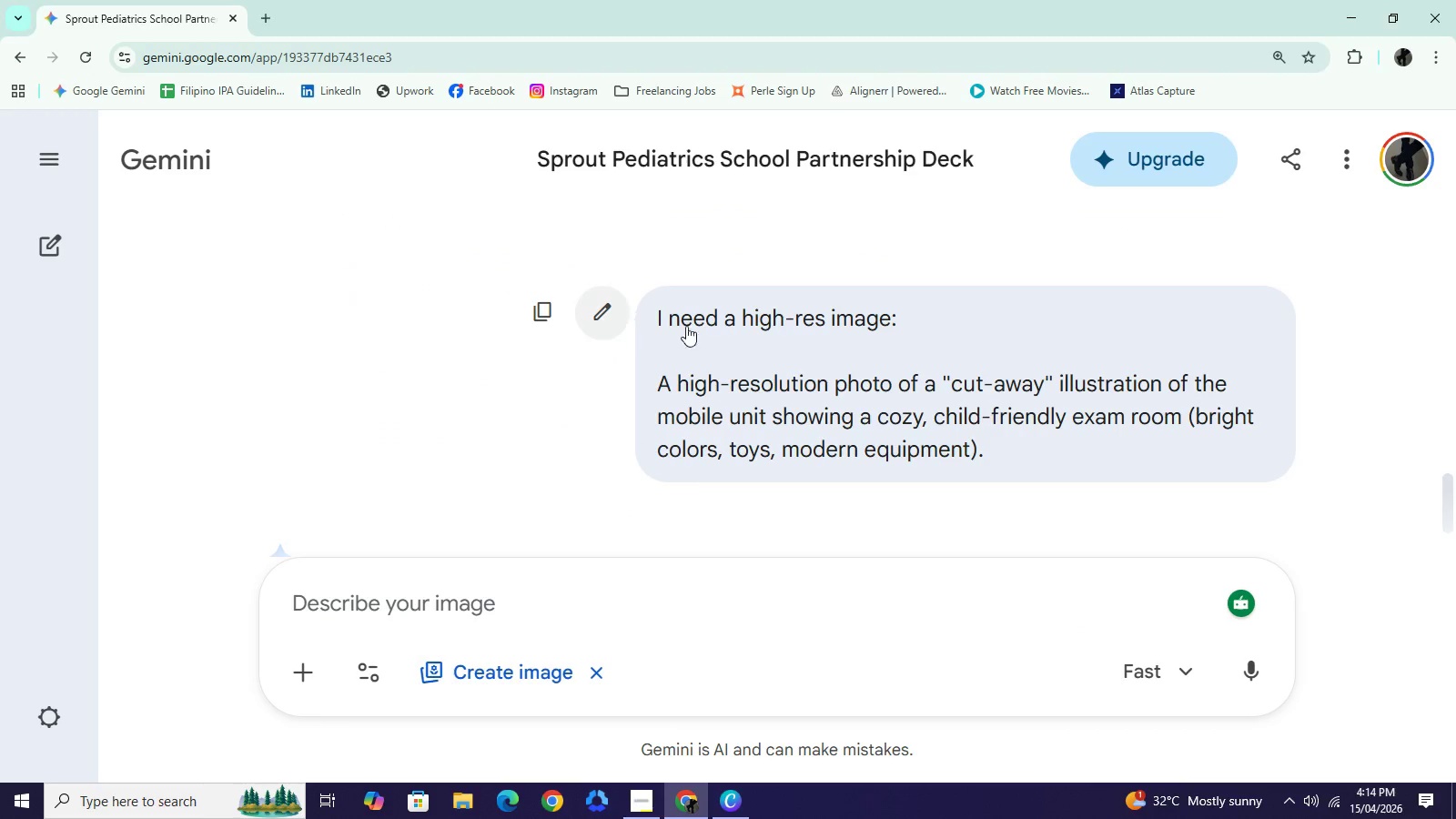 
left_click_drag(start_coordinate=[639, 315], to_coordinate=[935, 392])
 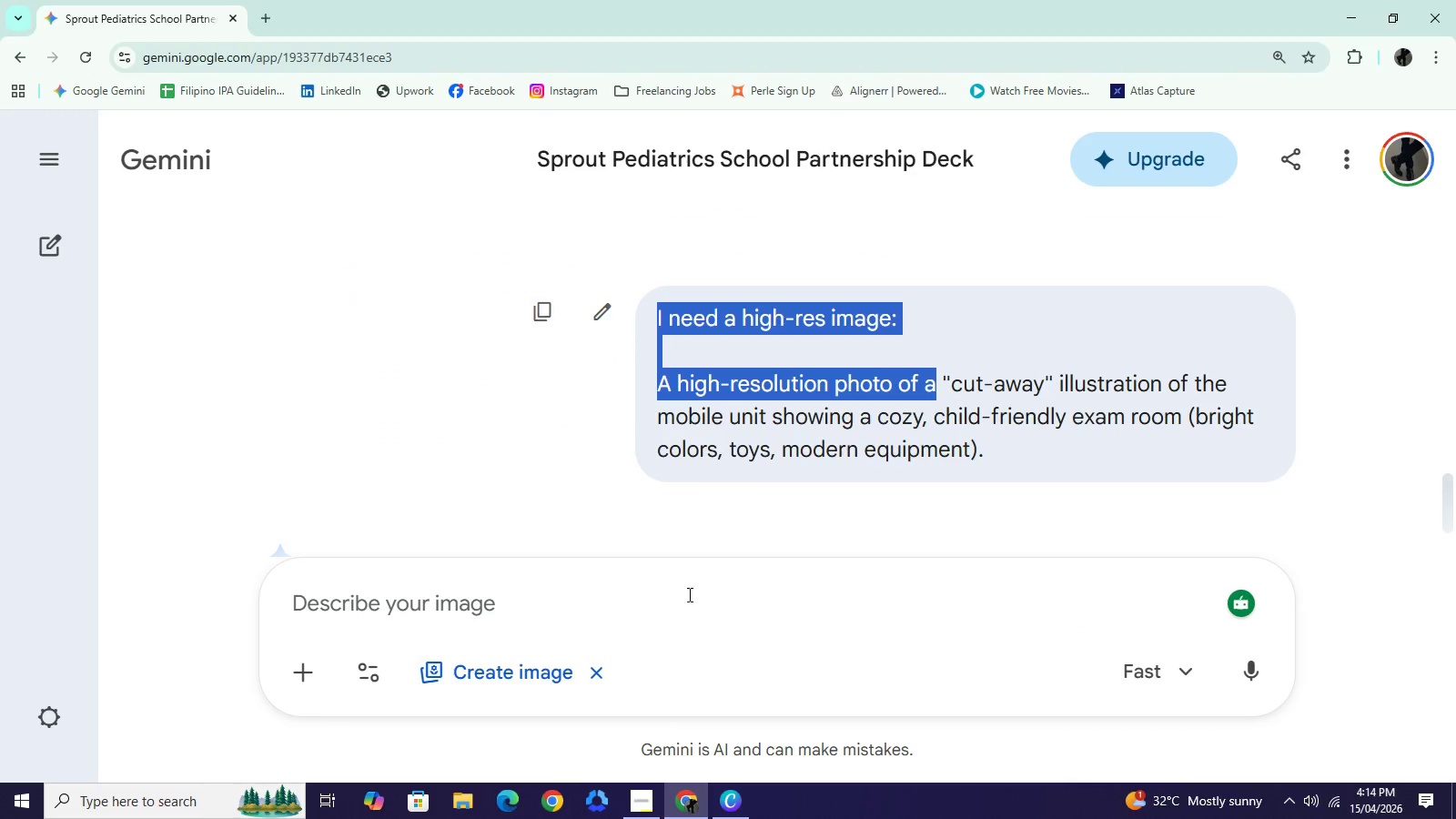 
key(Control+C)
 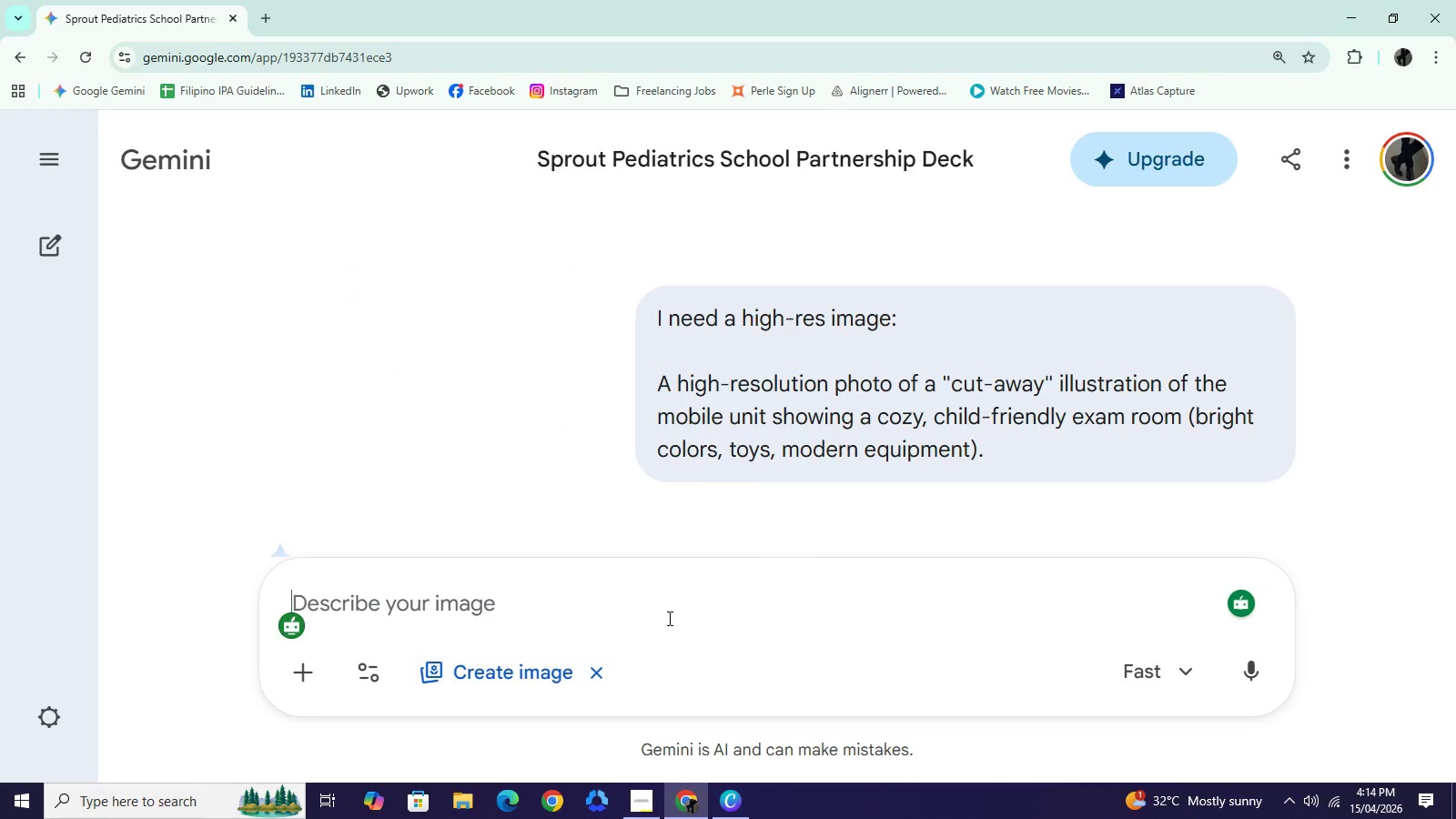 
left_click([668, 618])
 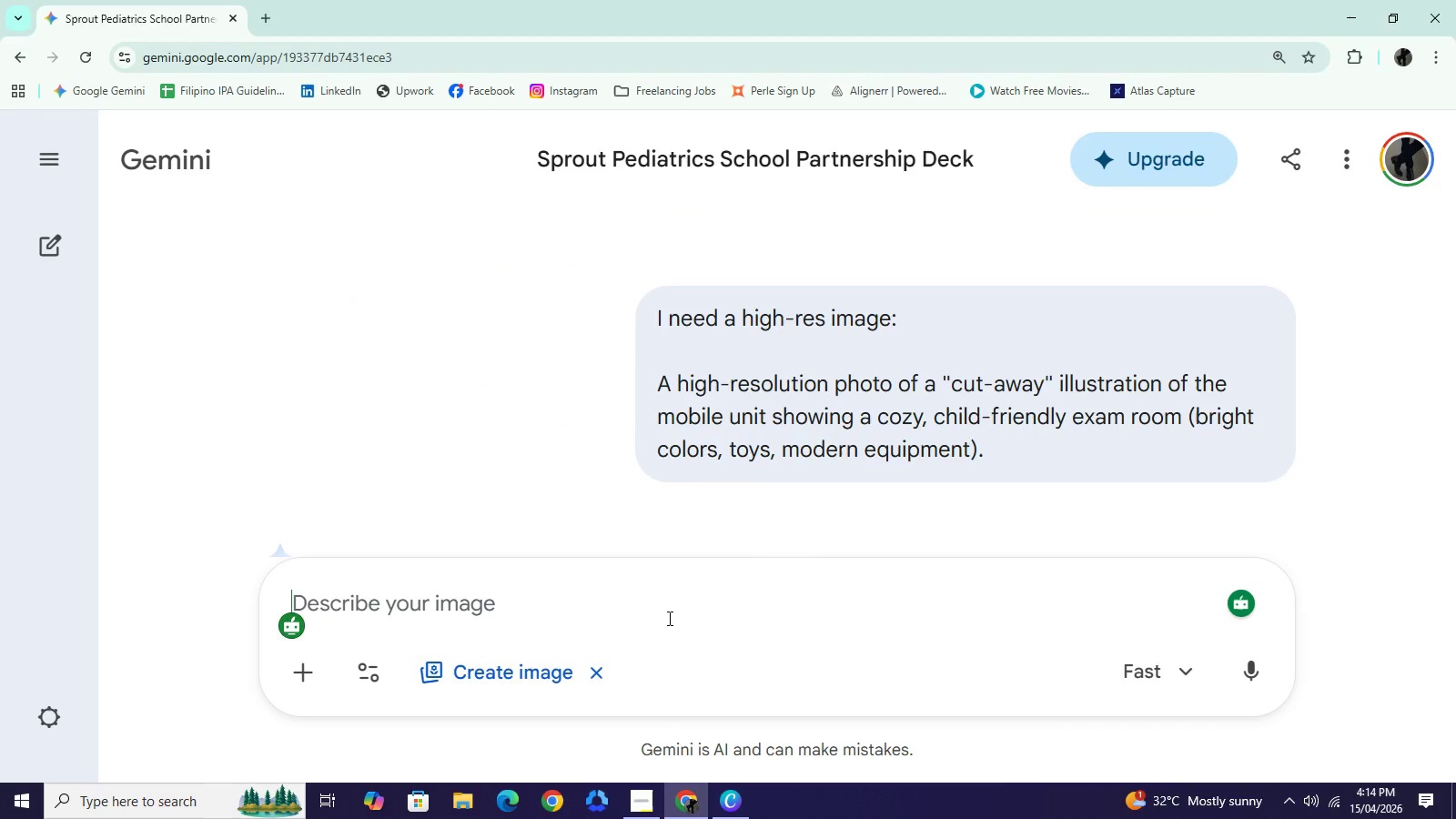 
key(Control+ControlLeft)
 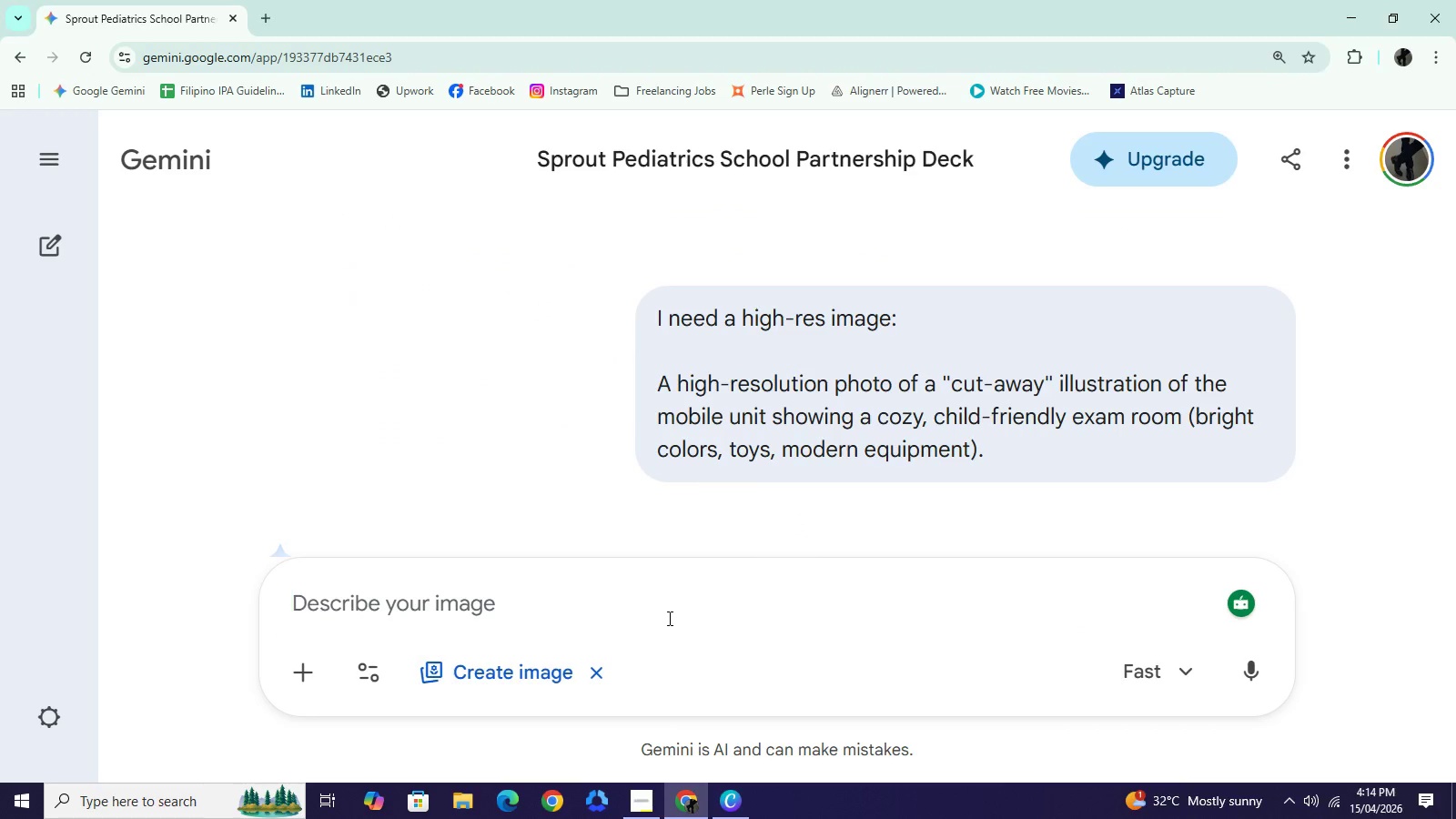 
key(Control+V)
 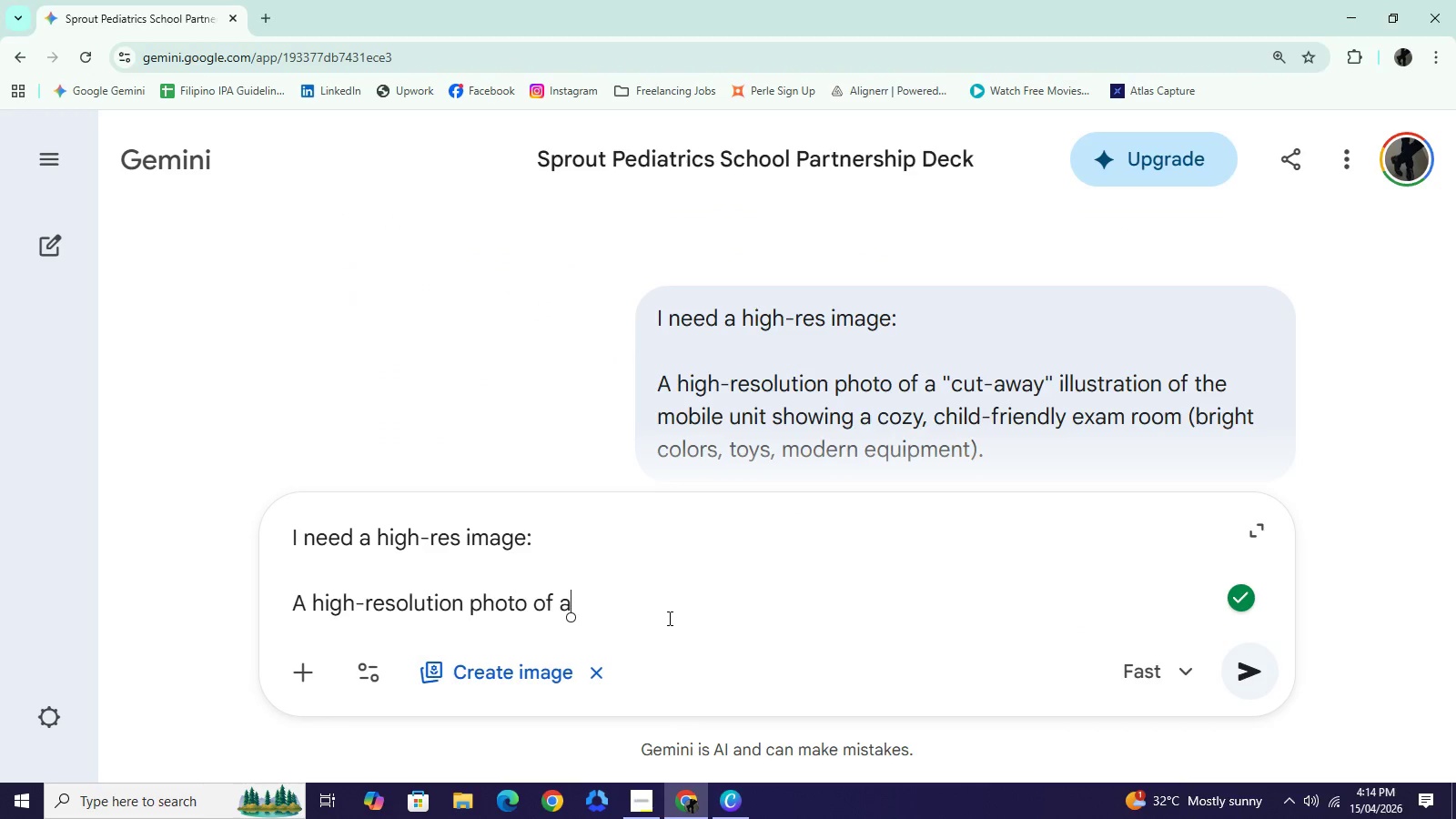 
type( "secure')
key(Backspace)
type(")
 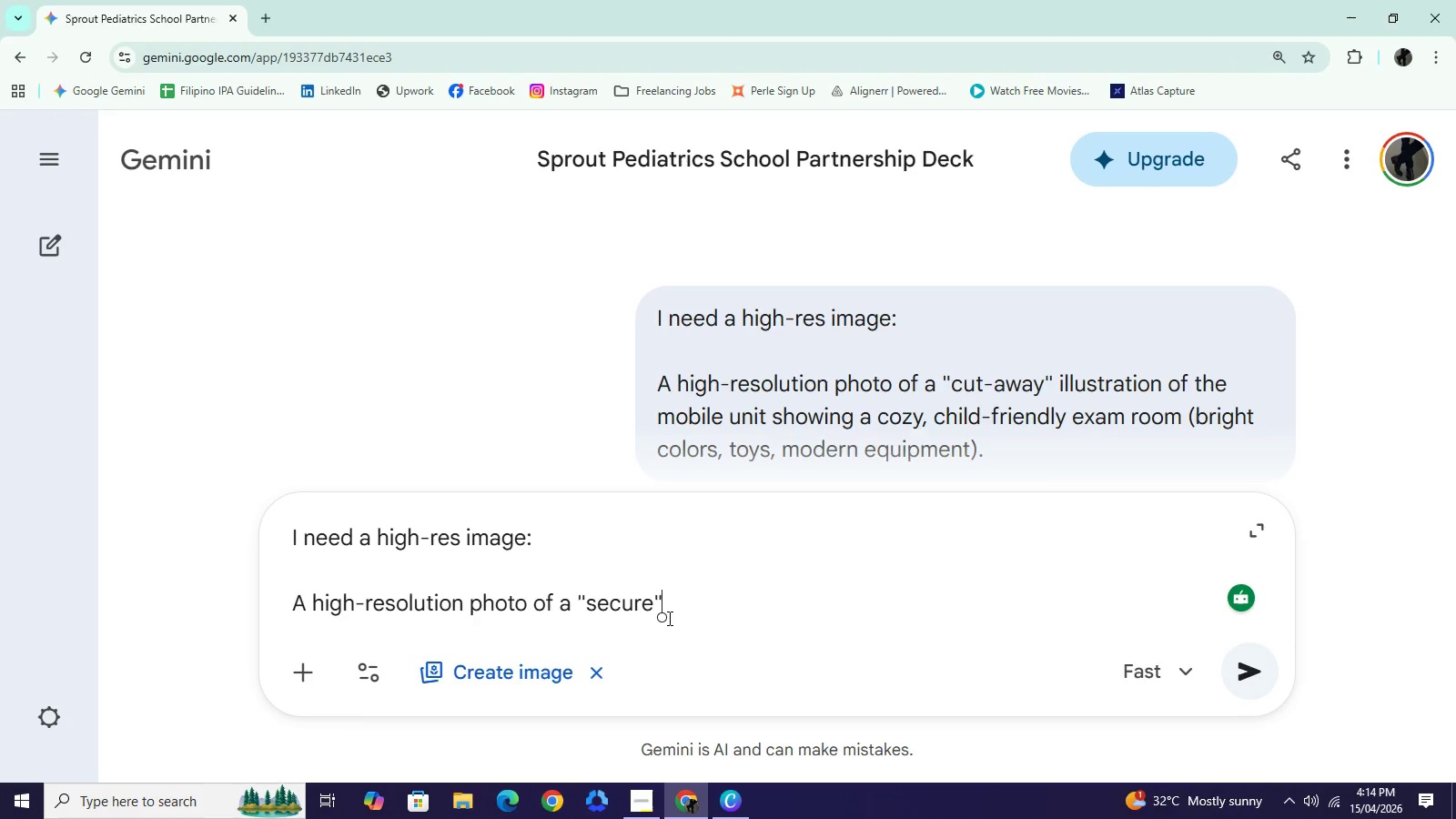 
wait(7.39)
 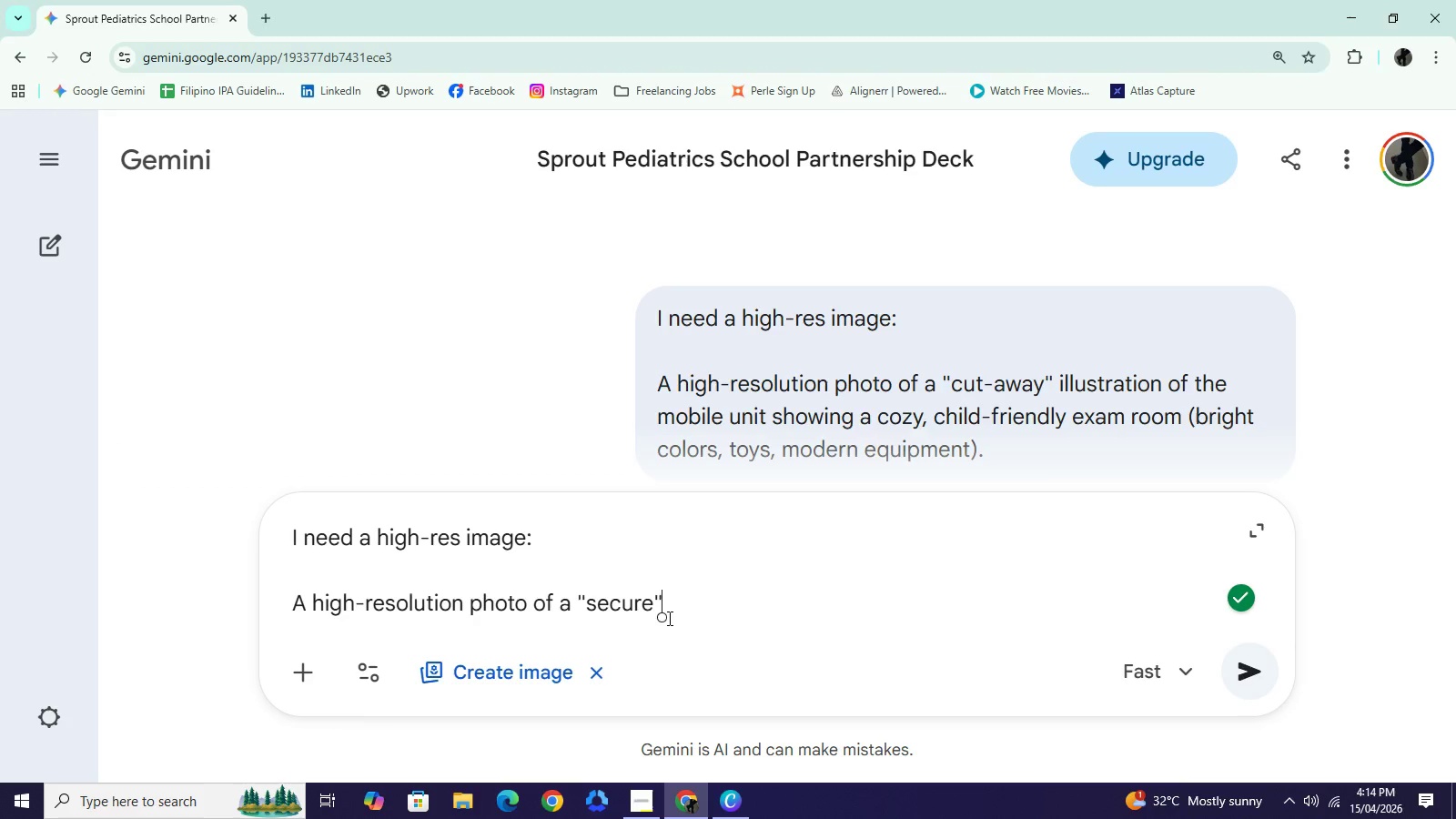 
key(Backspace)
key(Backspace)
key(Backspace)
key(Backspace)
key(Backspace)
key(Backspace)
key(Backspace)
key(Backspace)
type(smiling doctor interacting warmly with a child,)
key(Backspace)
type(.)
 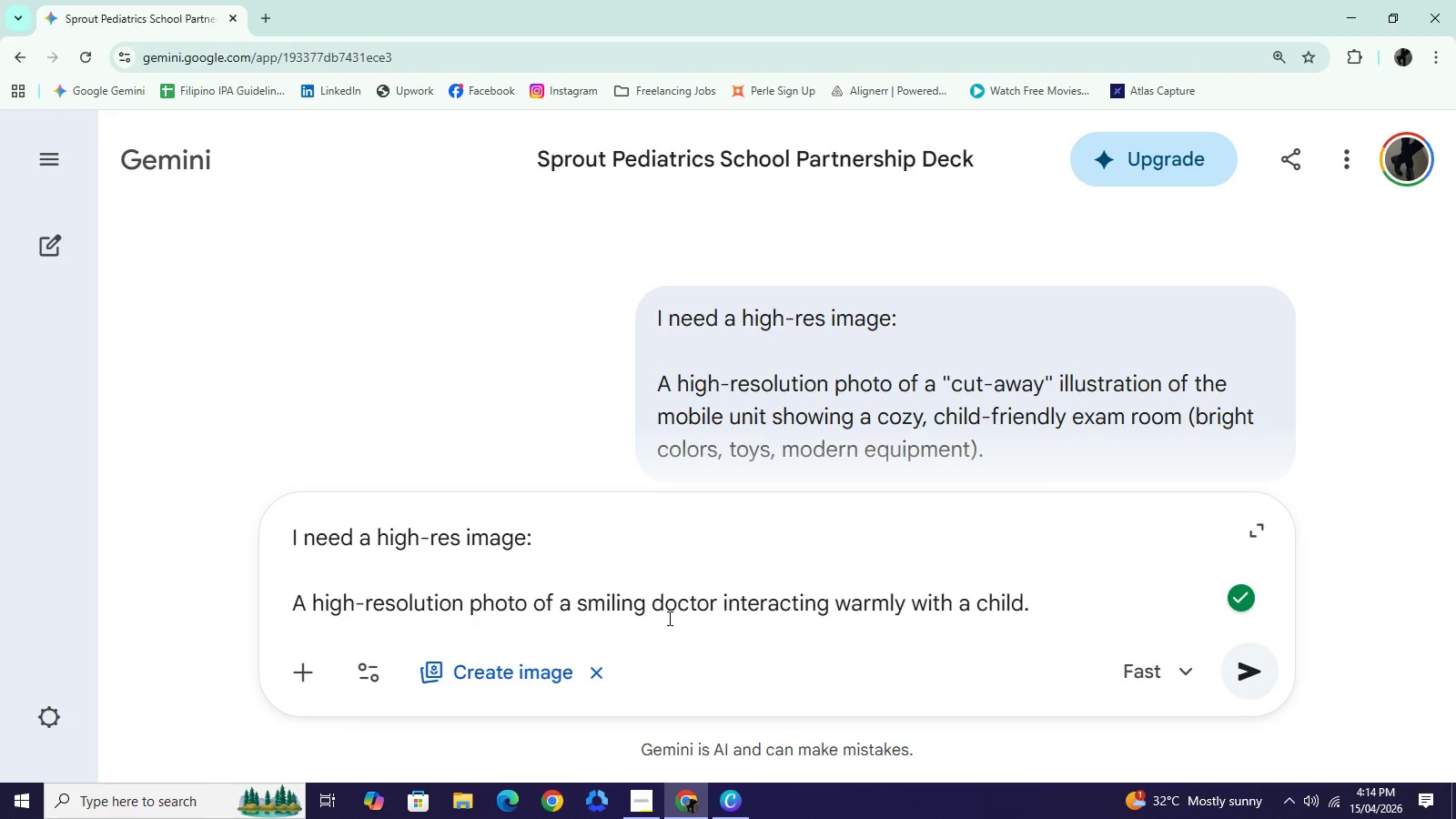 
key(Enter)
 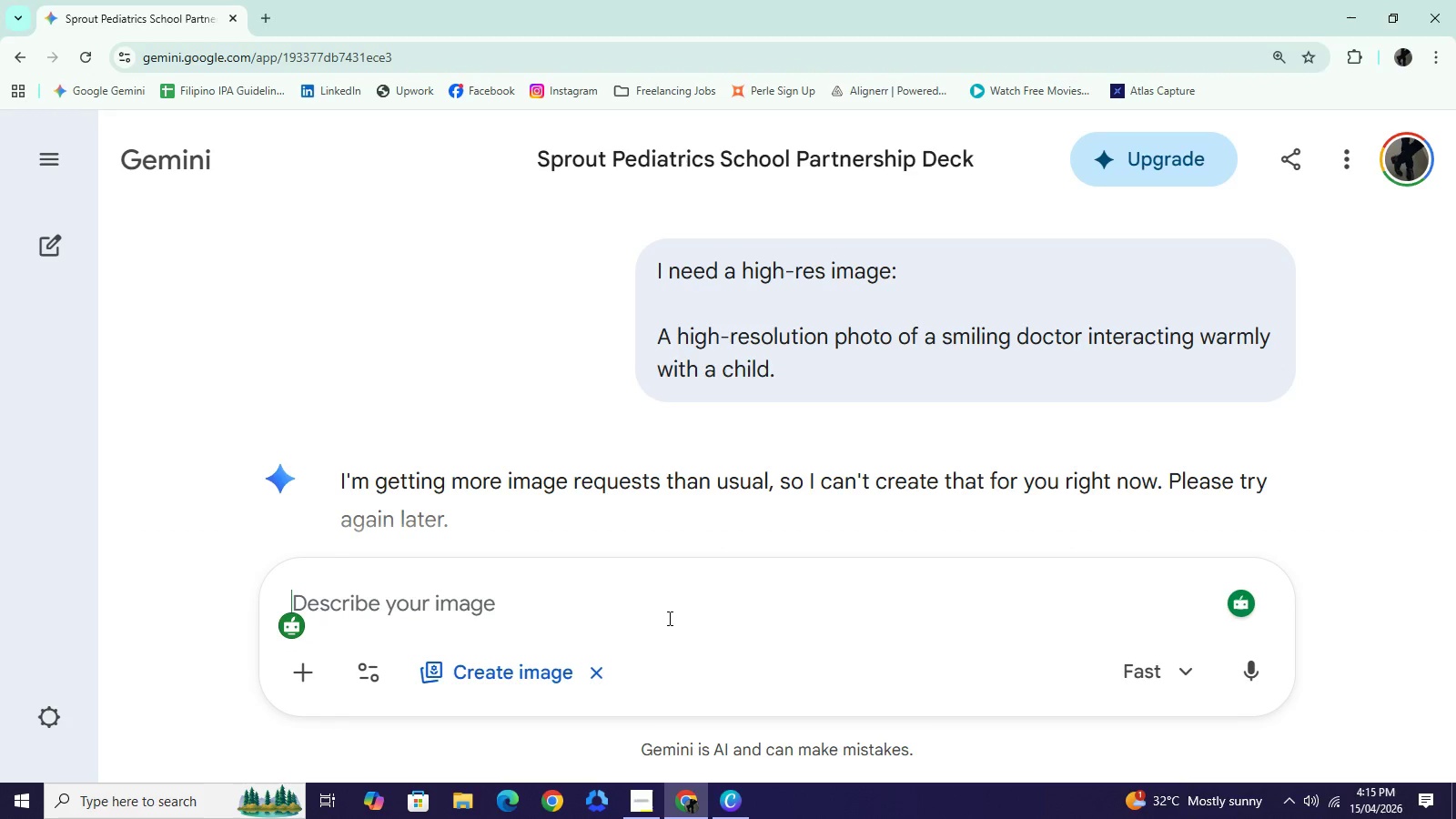 
wait(47.24)
 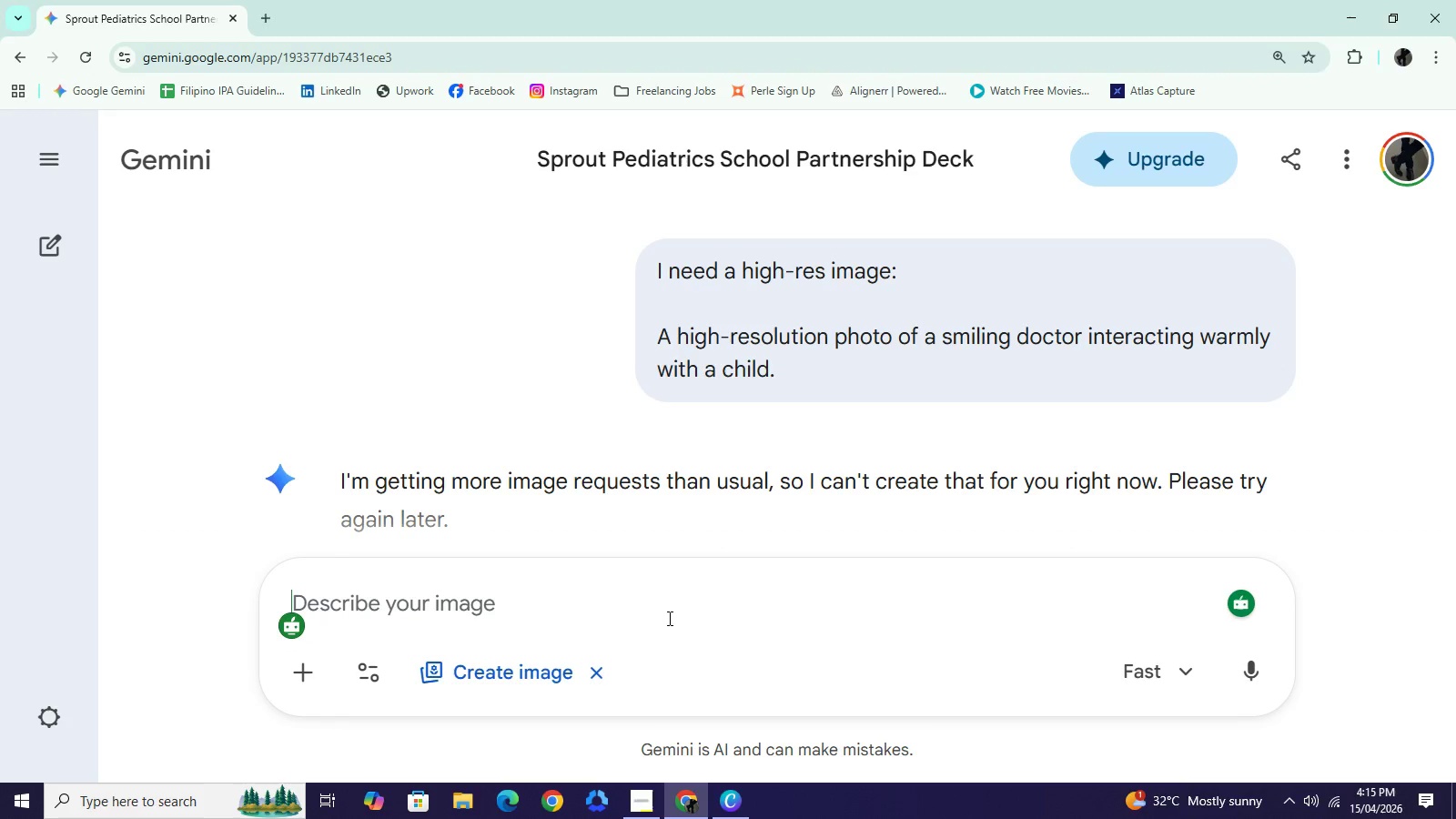 
scroll: coordinate [686, 462], scroll_direction: down, amount: 2.0
 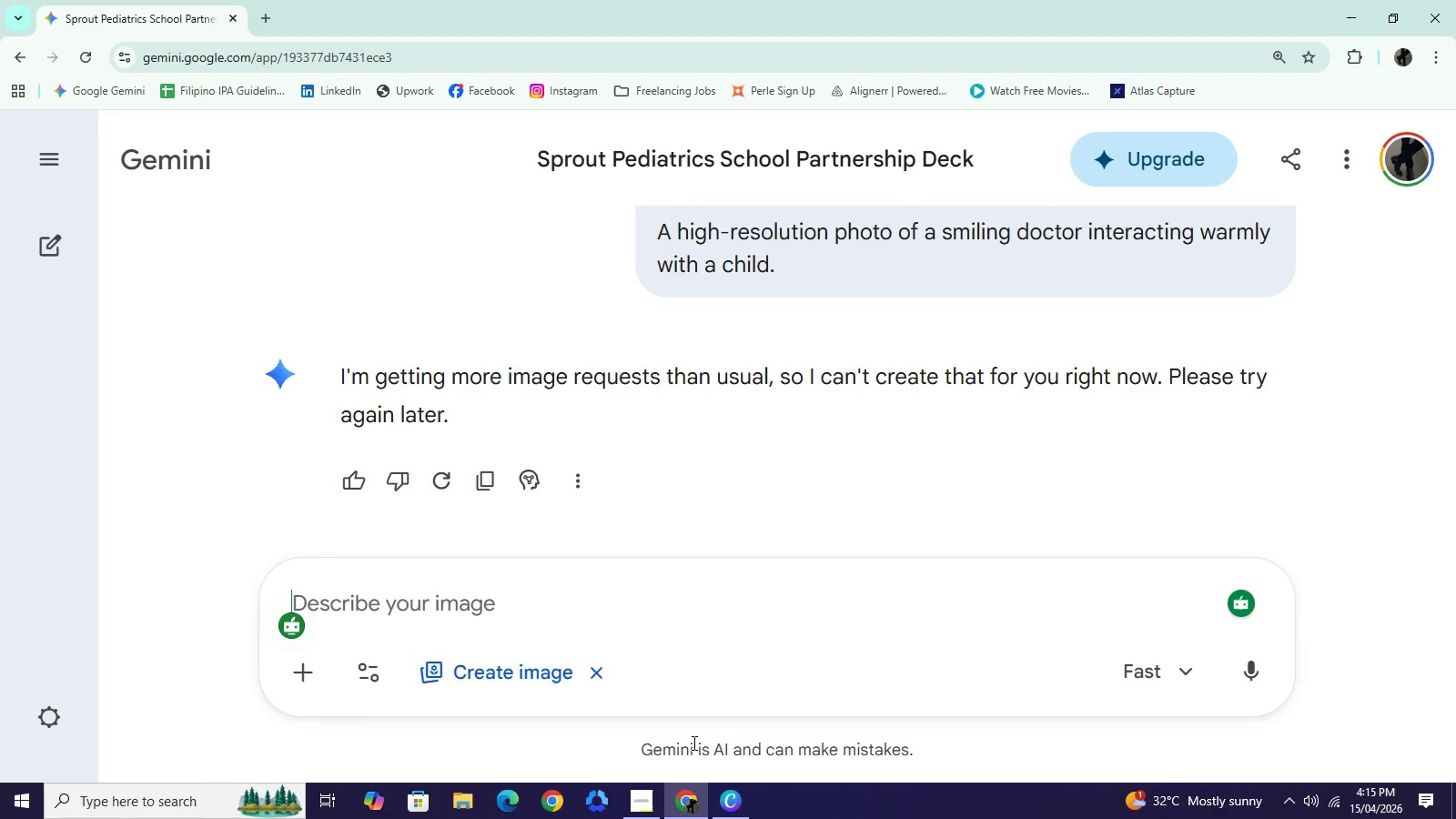 
wait(5.73)
 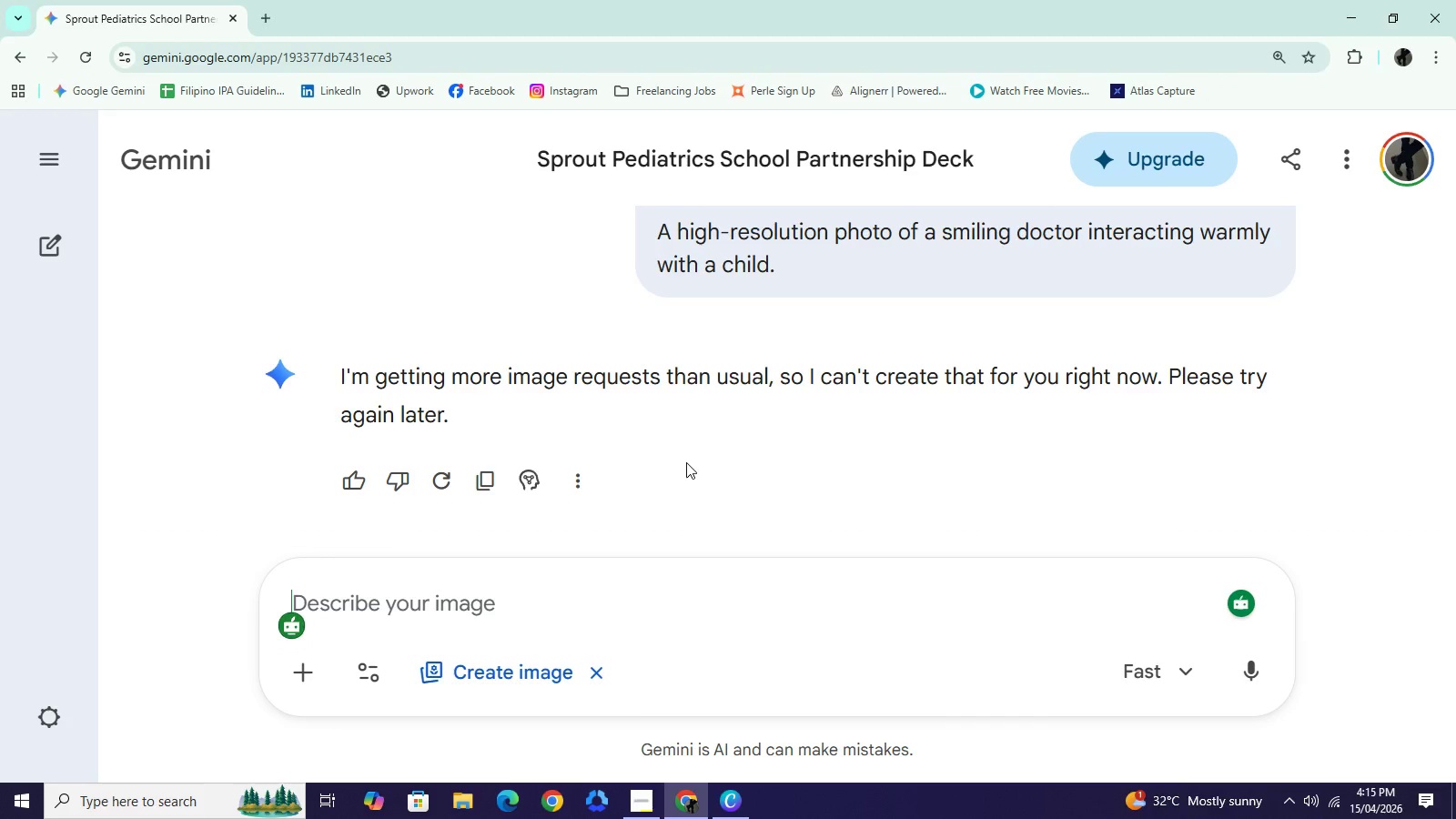 
scroll: coordinate [814, 401], scroll_direction: up, amount: 1.0
 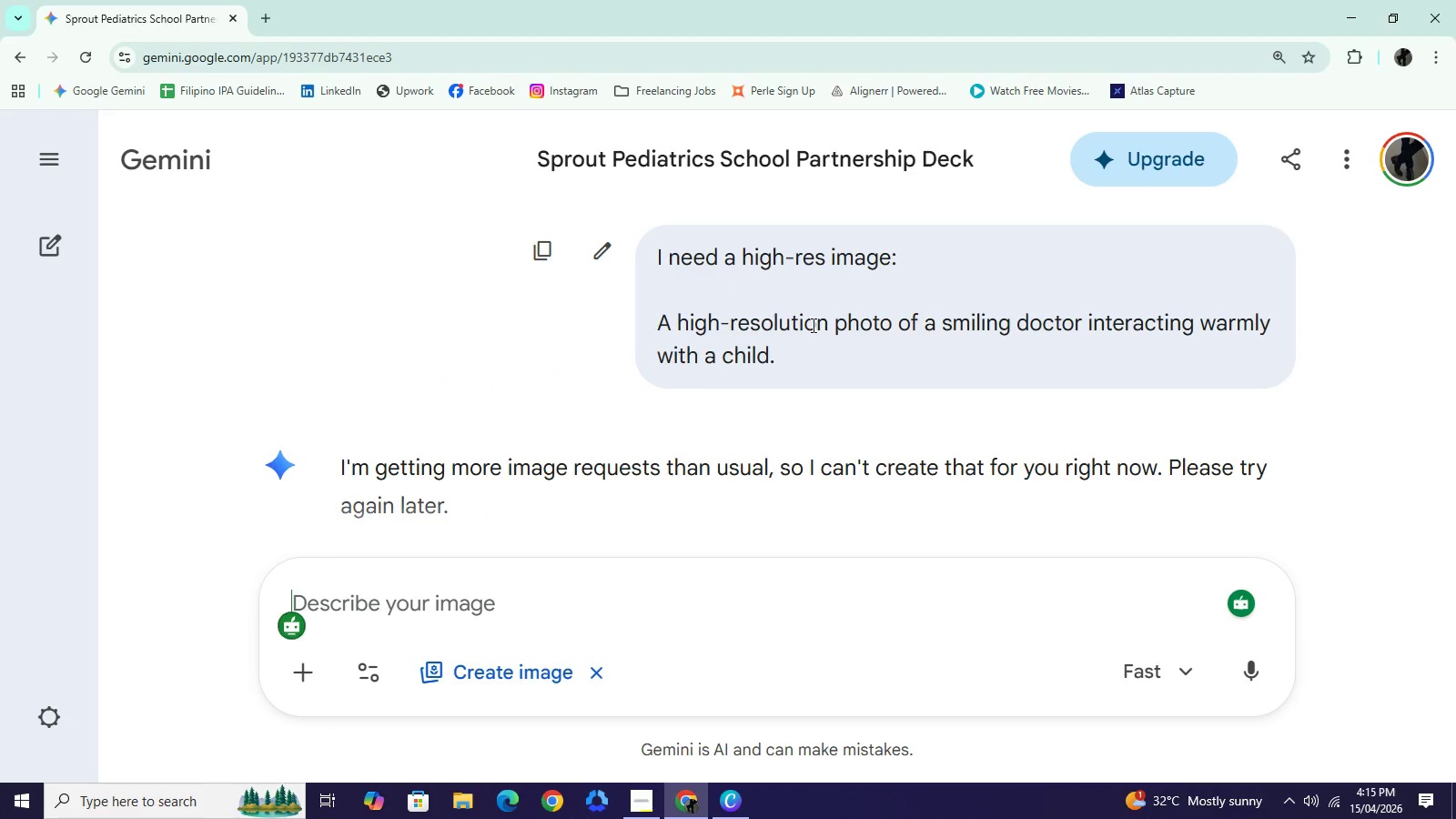 
left_click_drag(start_coordinate=[661, 322], to_coordinate=[797, 346])
 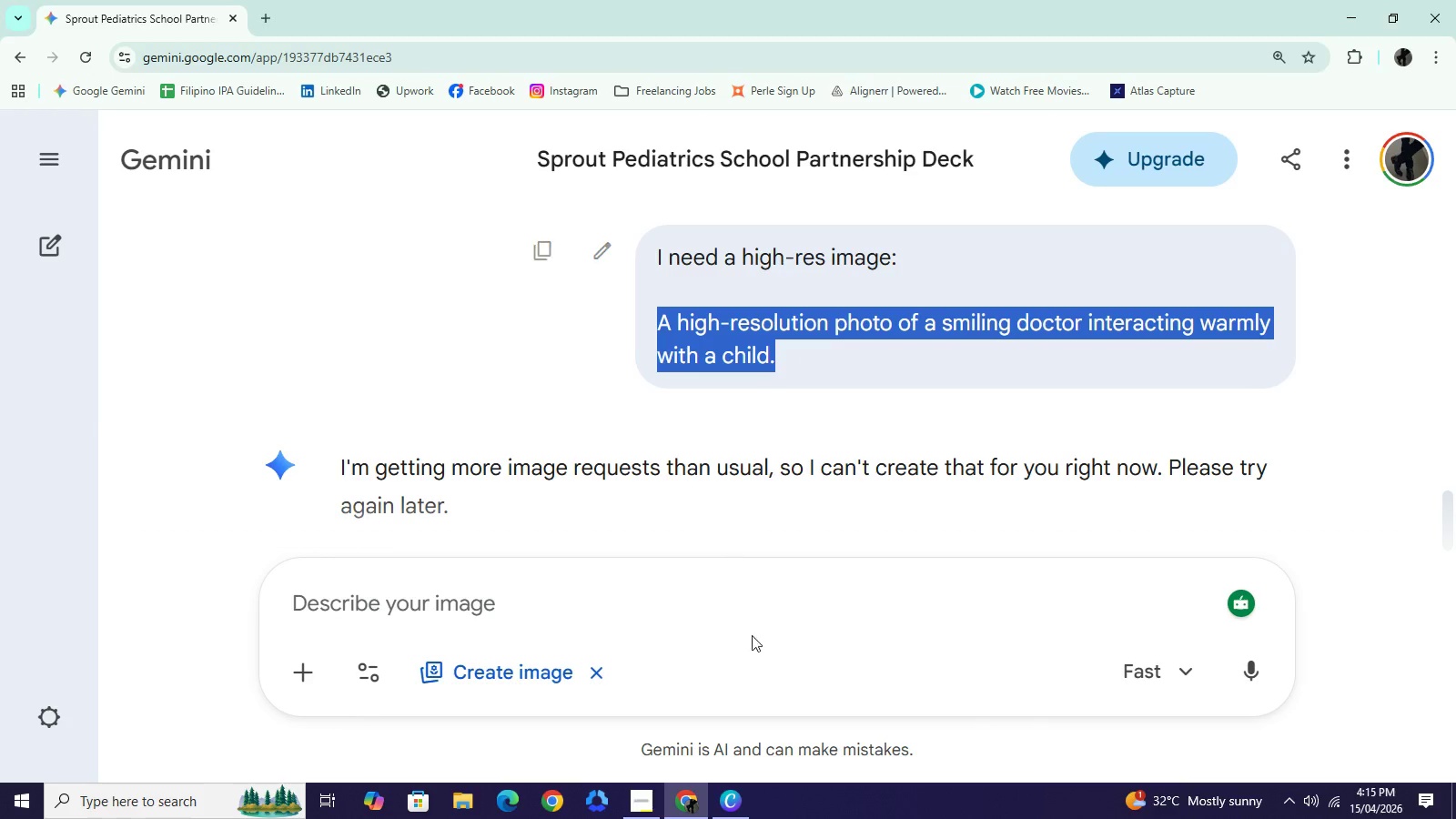 
key(Control+C)
 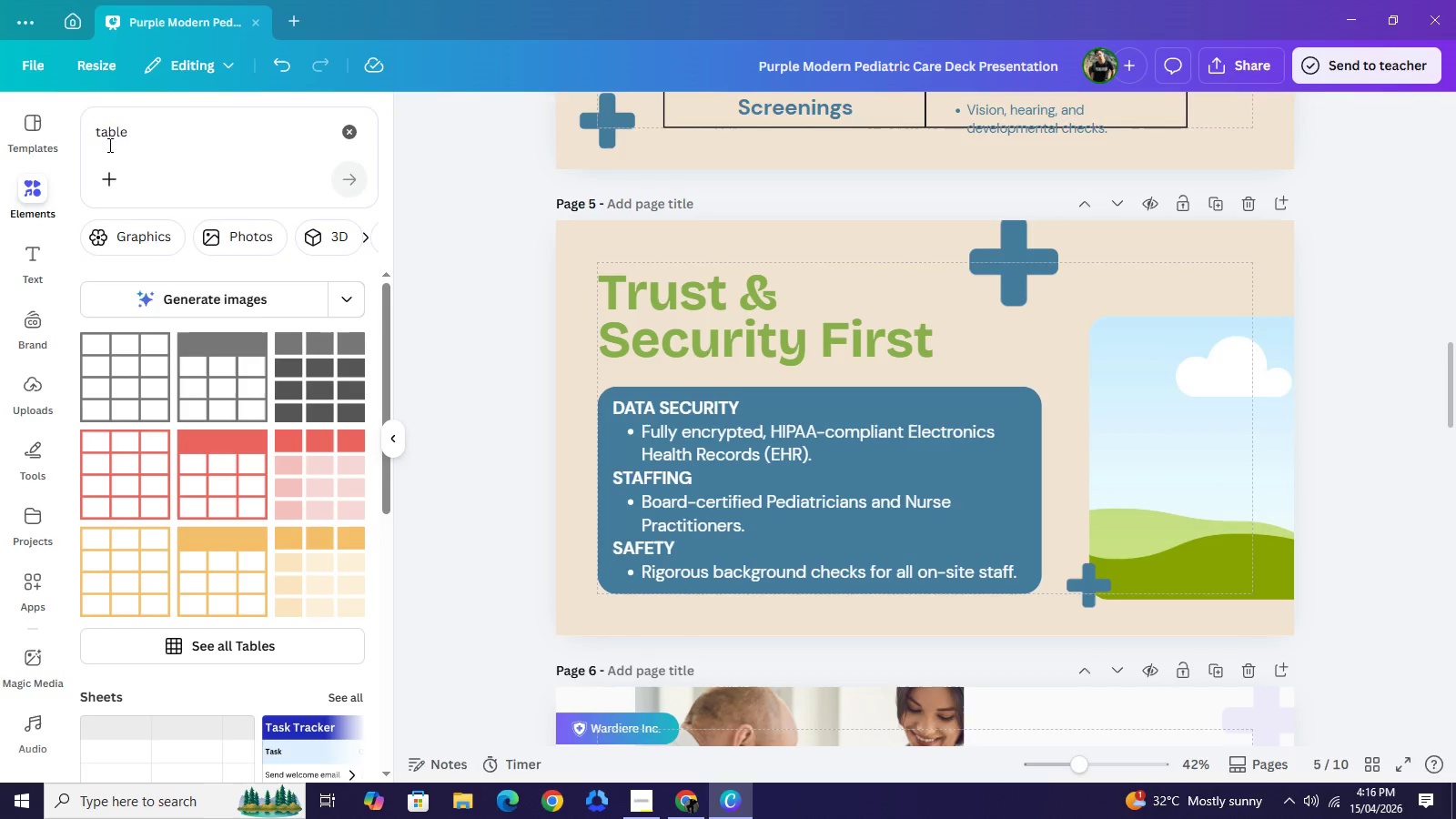 
double_click([111, 136])
 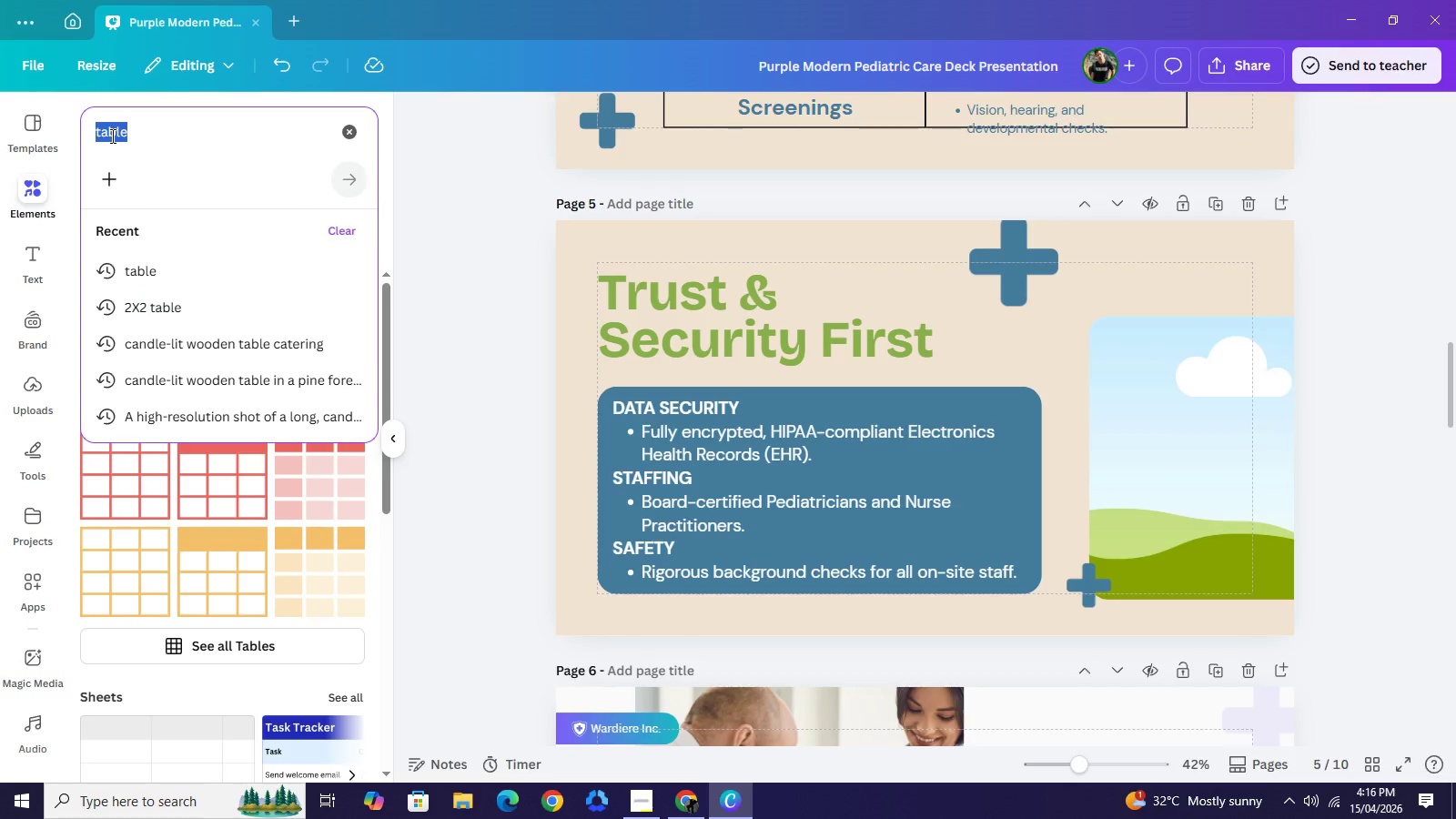 
key(Control+V)